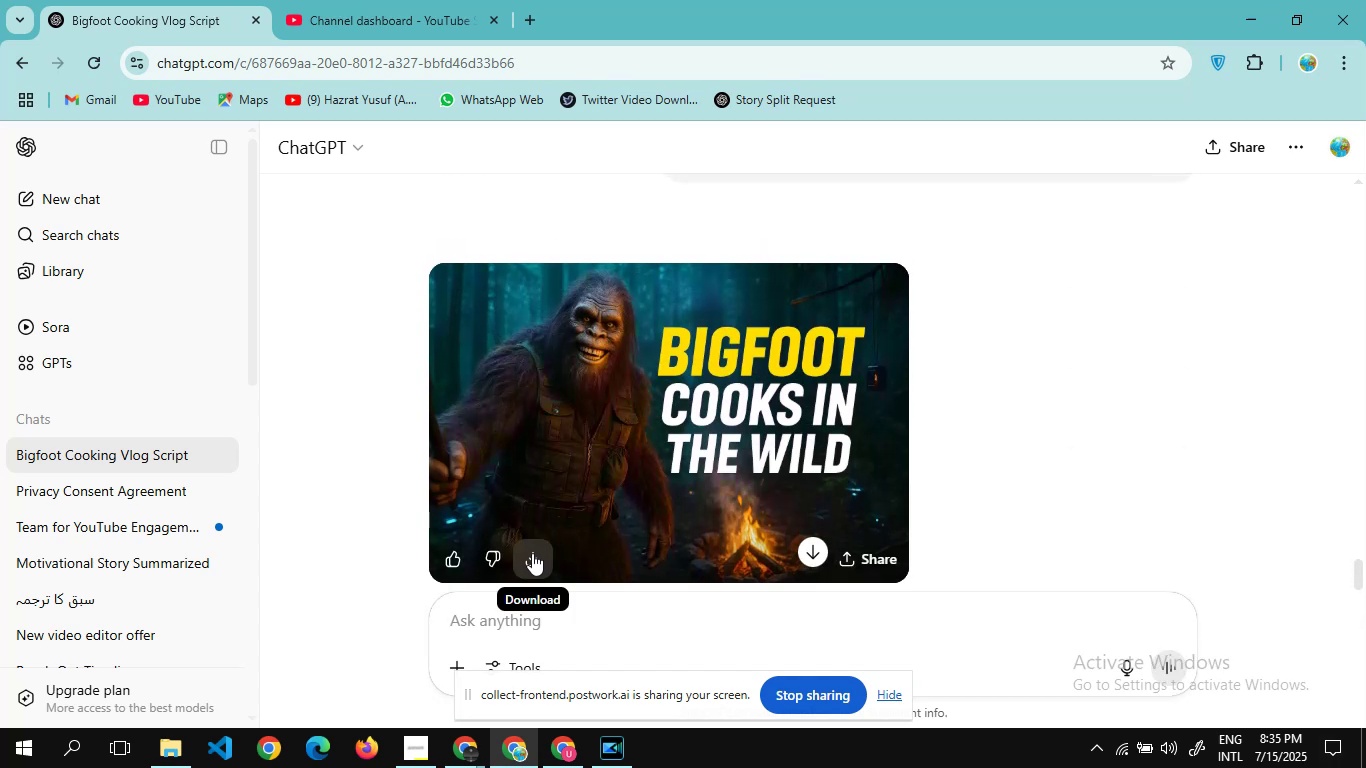 
left_click([534, 555])
 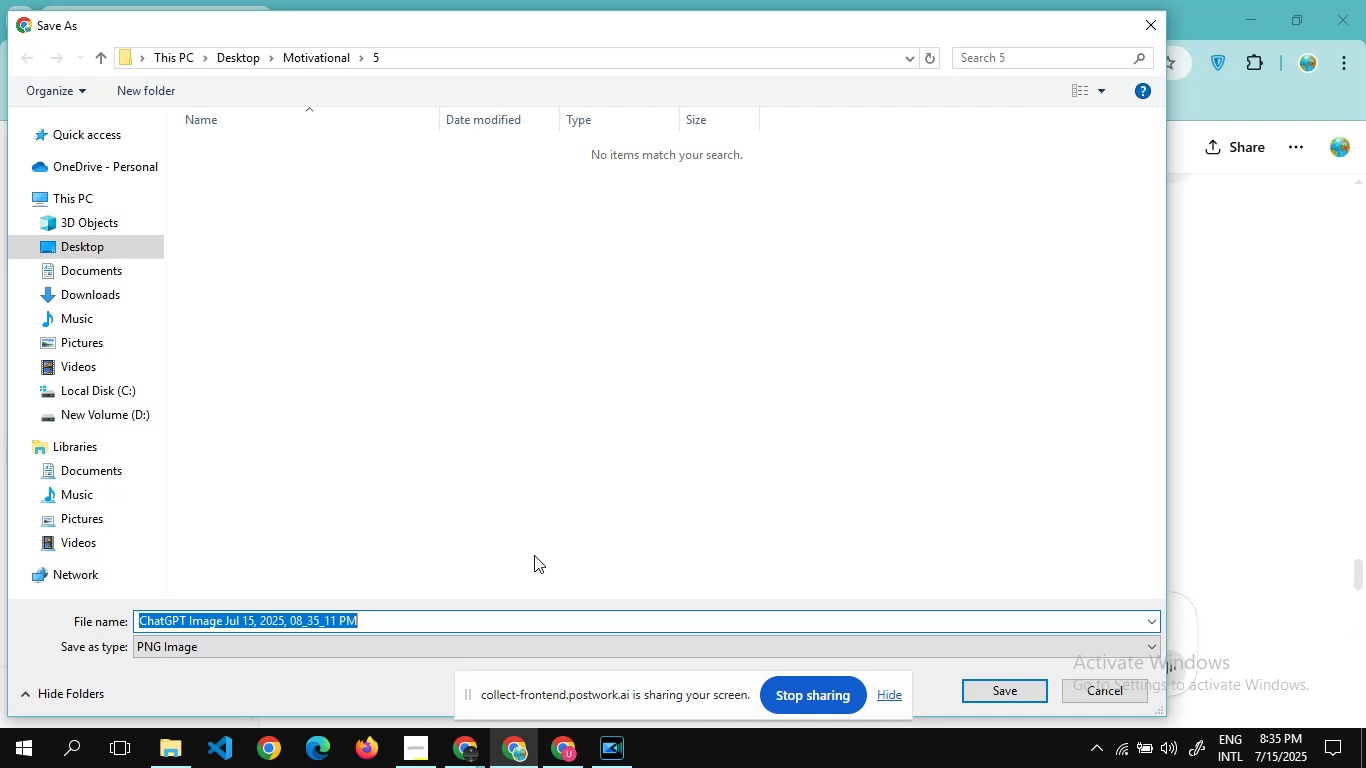 
wait(20.1)
 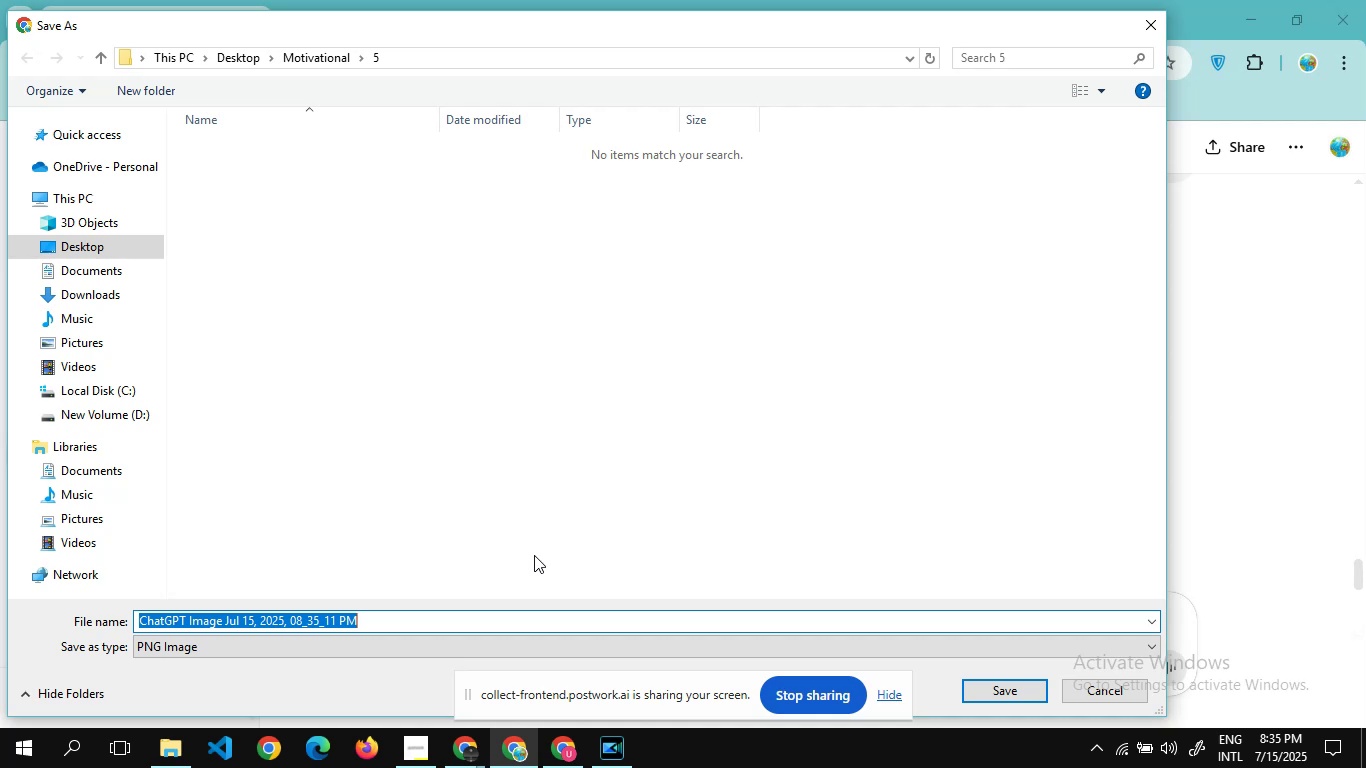 
left_click([230, 54])
 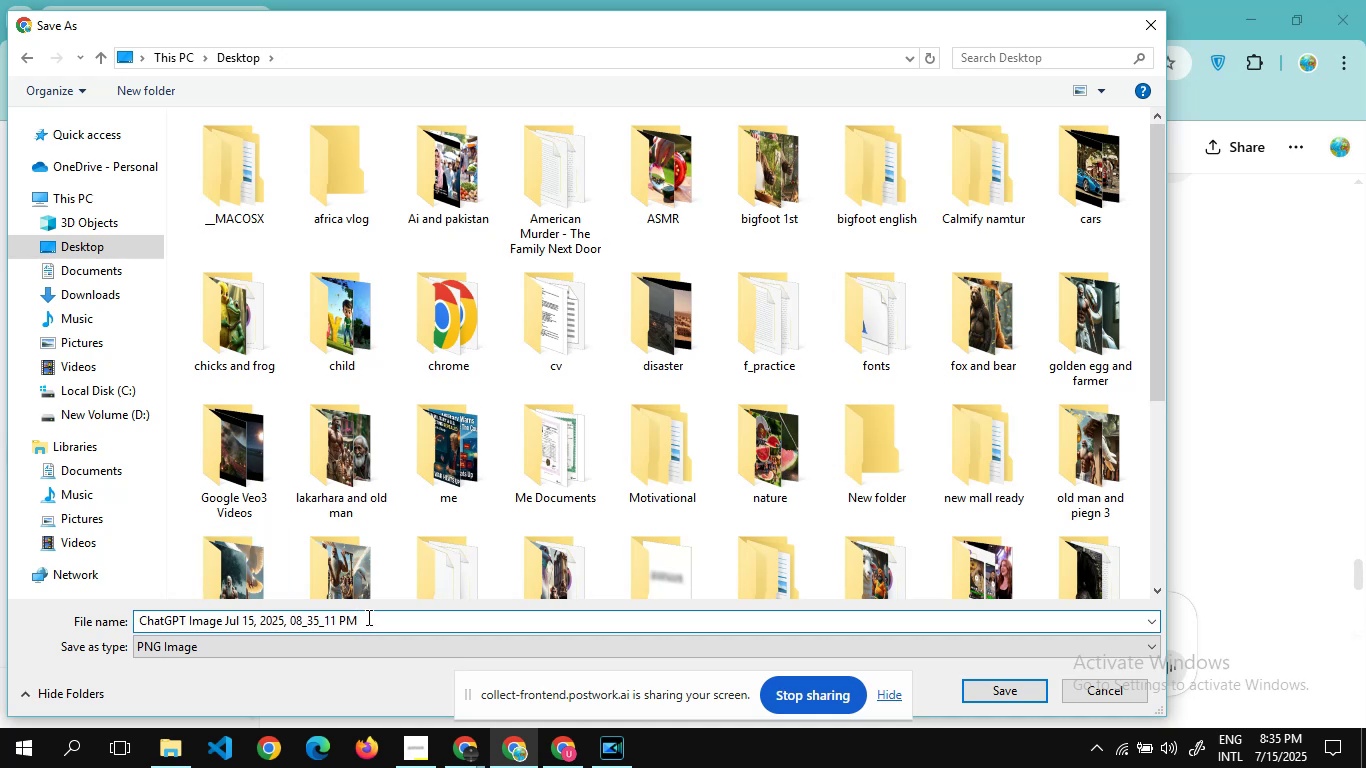 
type(bigboot thumnail)
 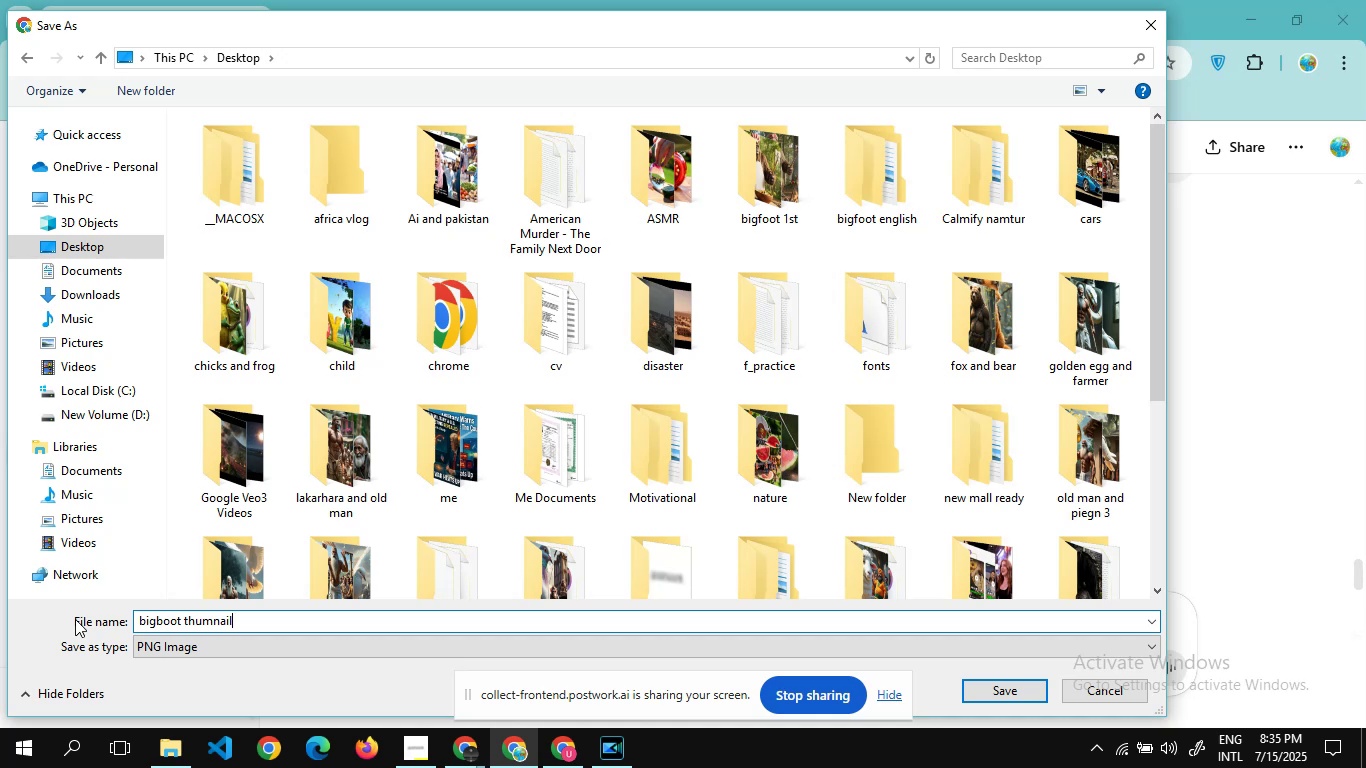 
key(Enter)
 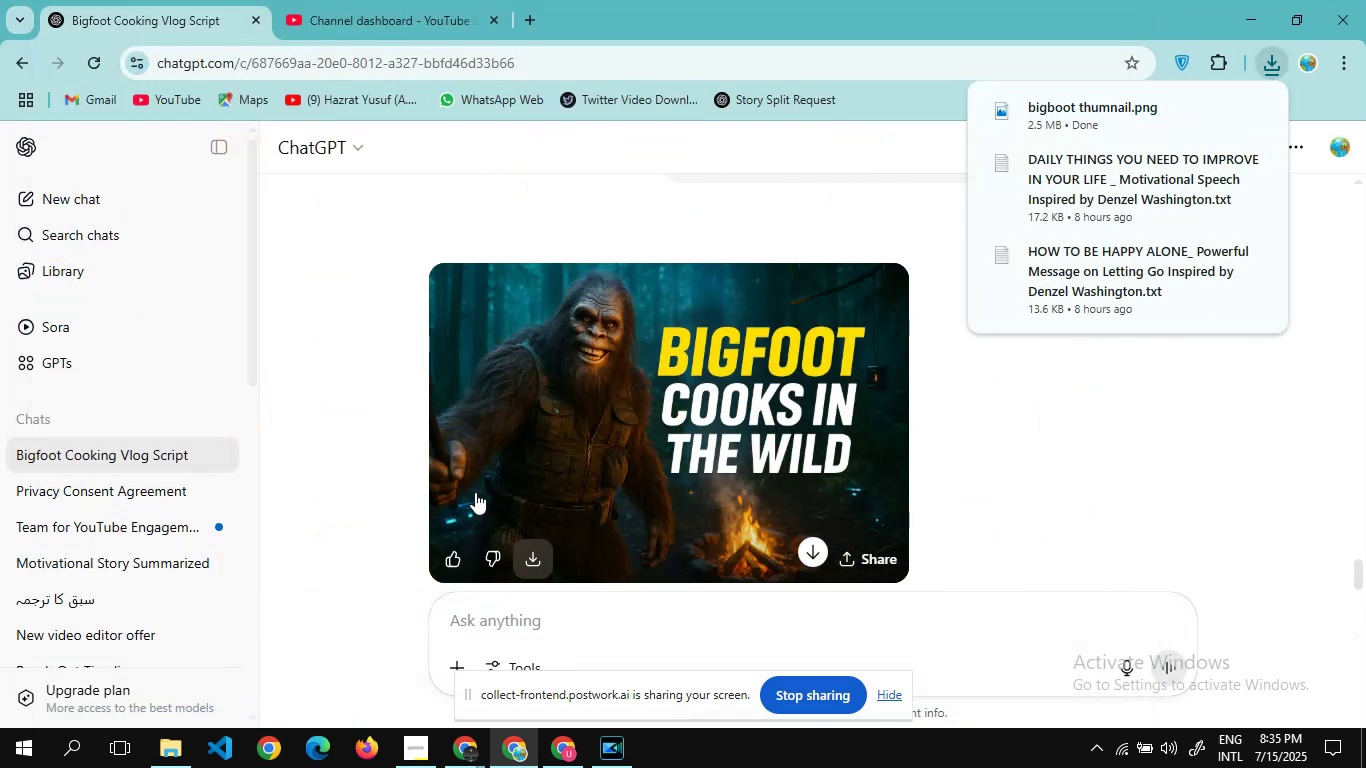 
wait(9.66)
 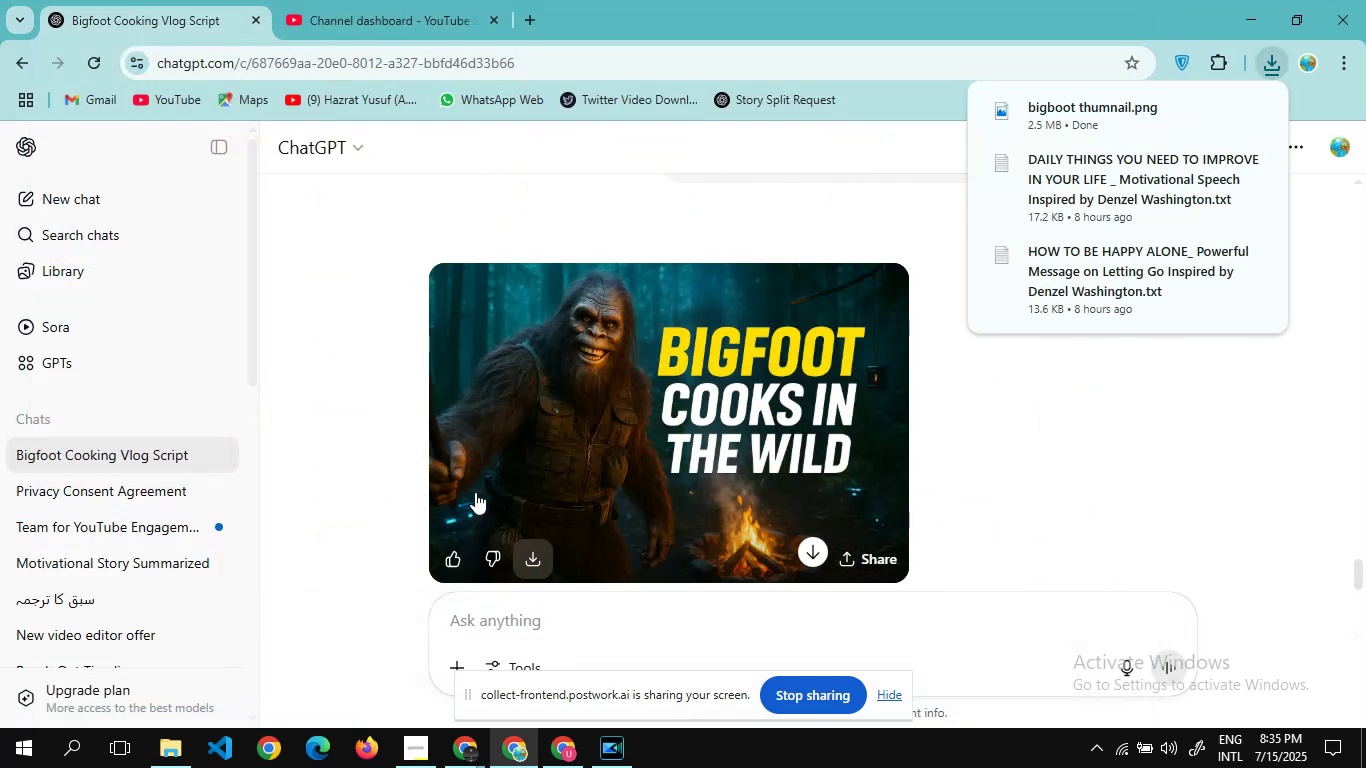 
scroll: coordinate [640, 550], scroll_direction: down, amount: 2.0
 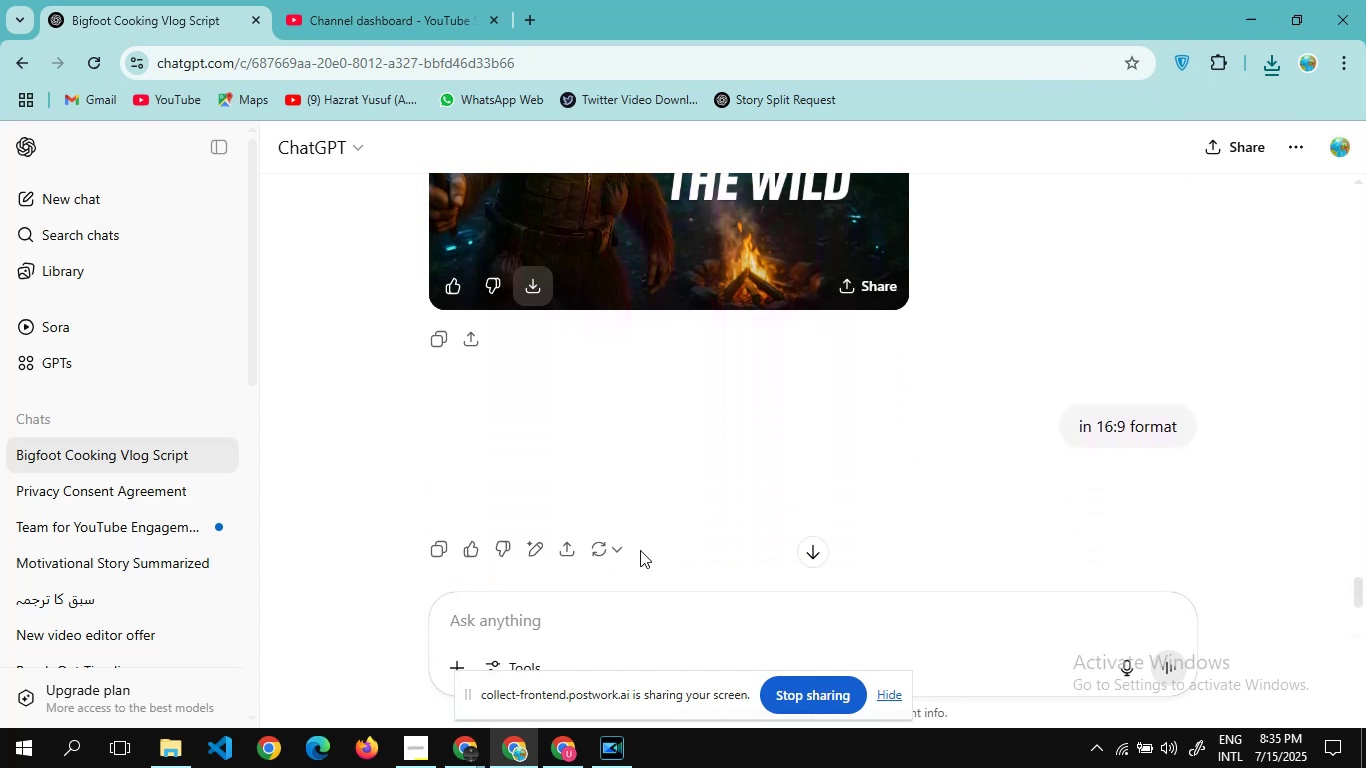 
scroll: coordinate [640, 550], scroll_direction: none, amount: 0.0
 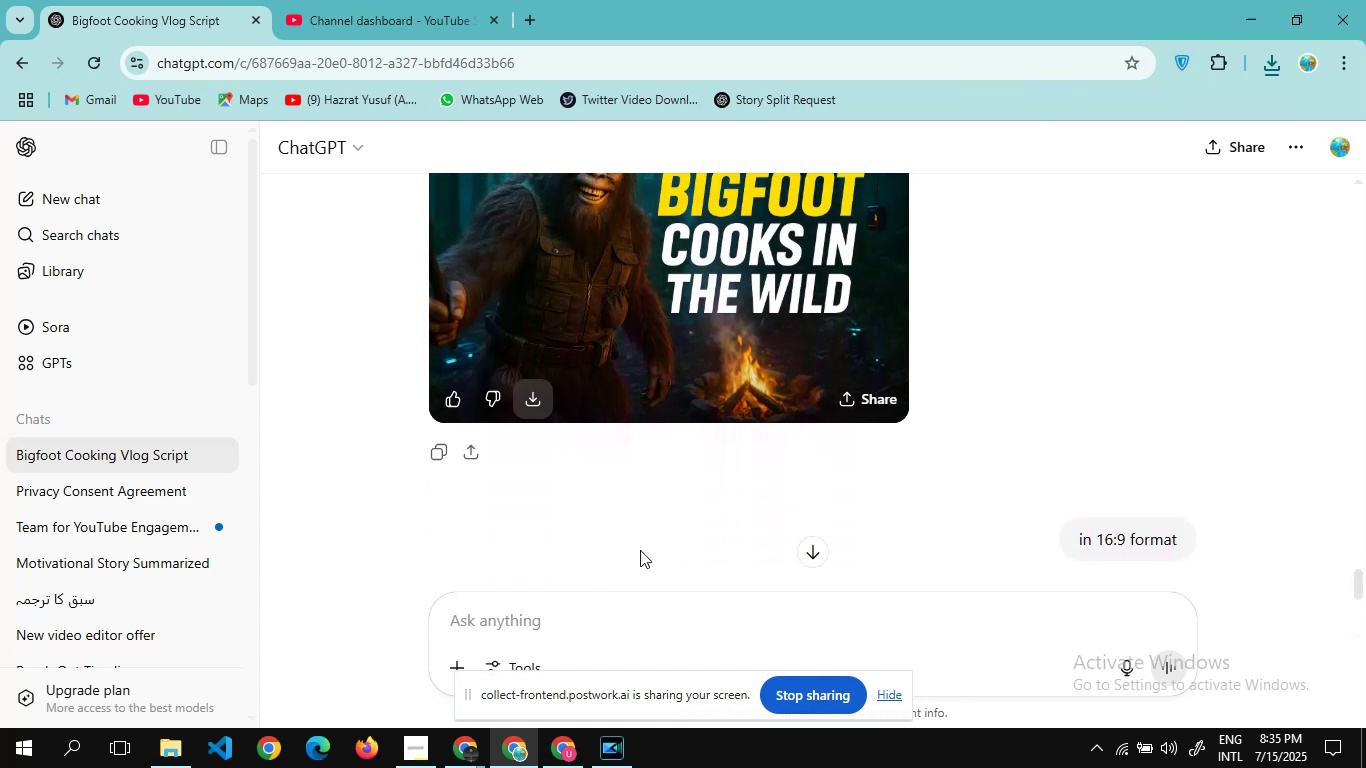 
scroll: coordinate [640, 550], scroll_direction: up, amount: 2.0
 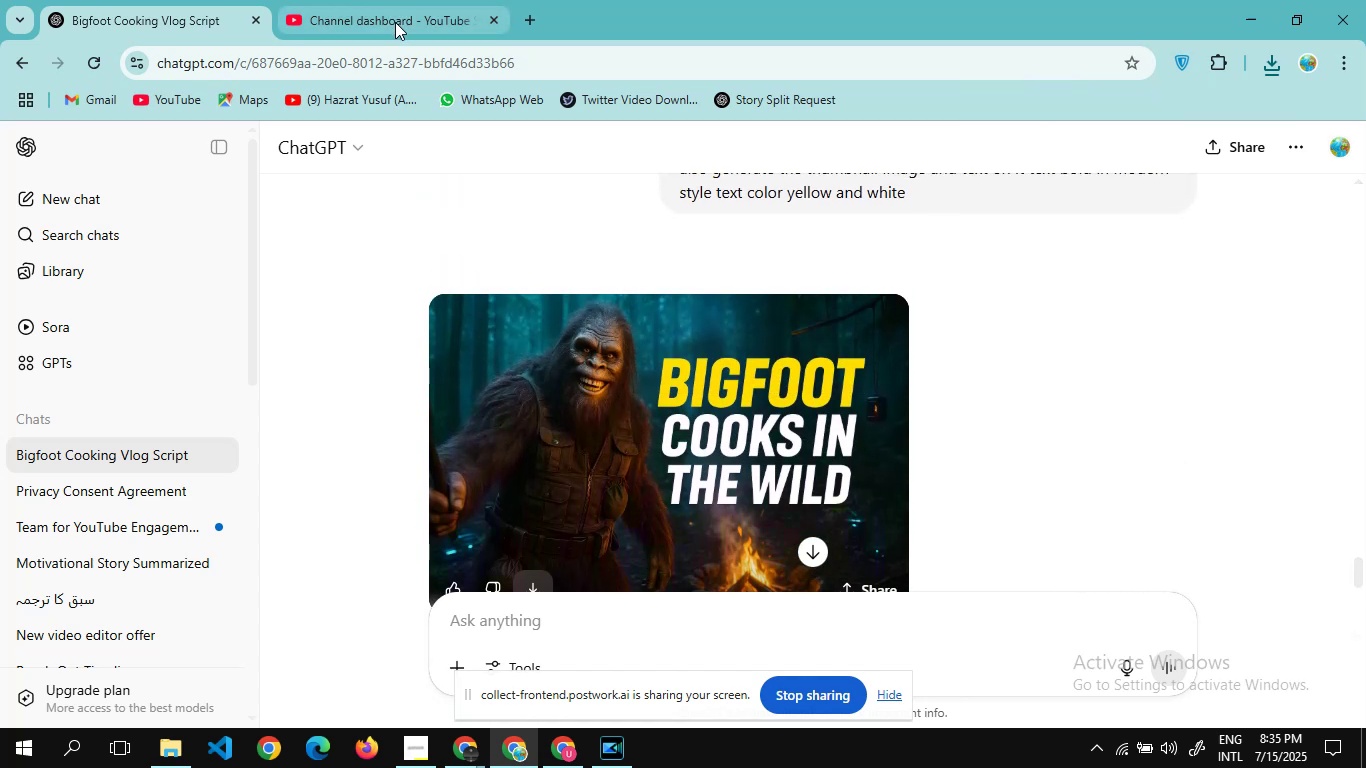 
left_click([395, 23])
 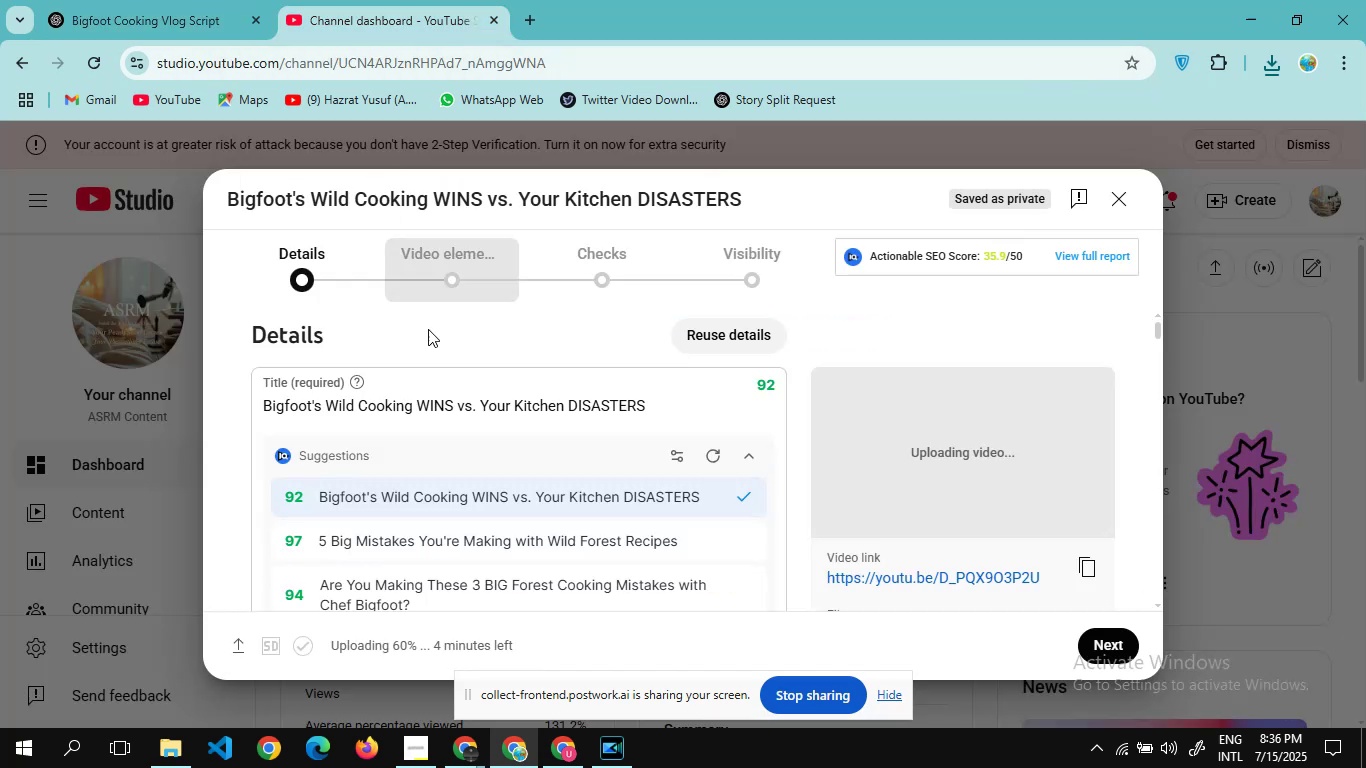 
scroll: coordinate [445, 381], scroll_direction: down, amount: 3.0
 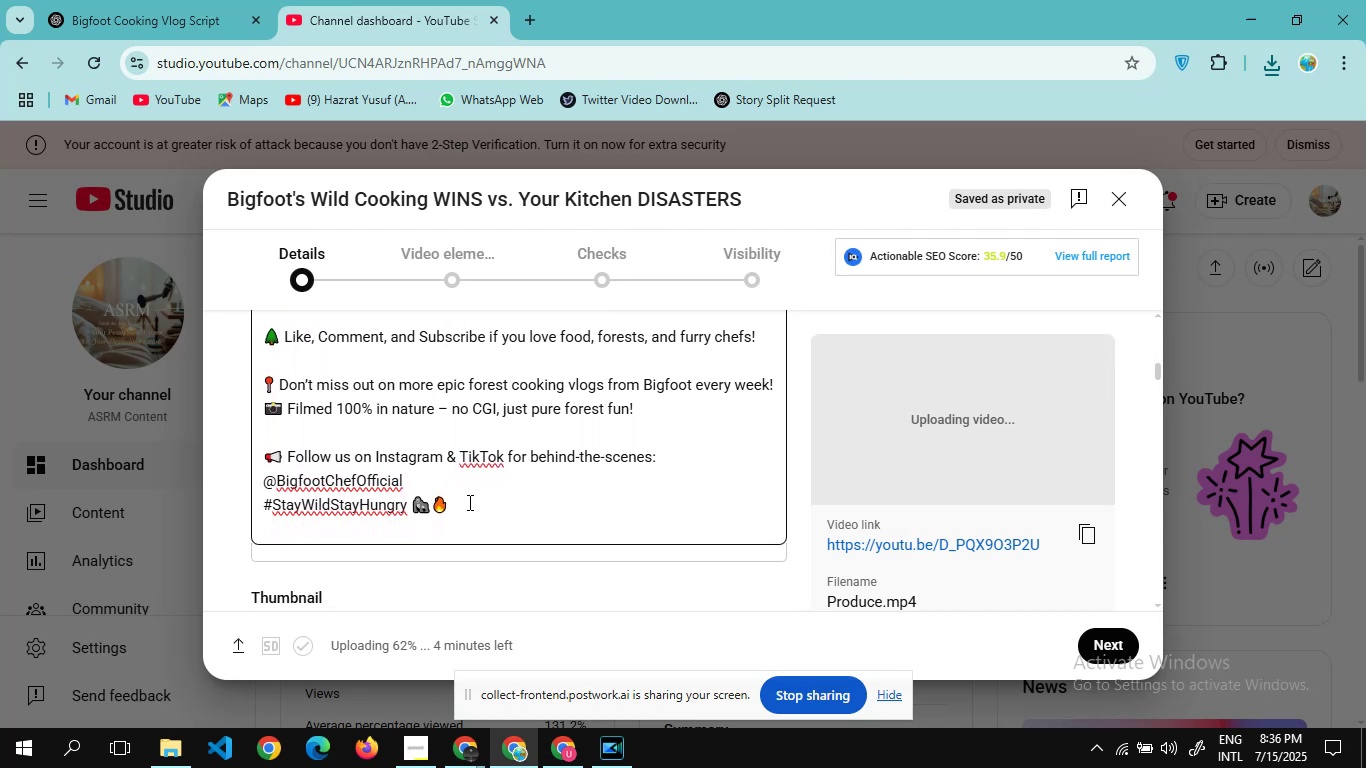 
left_click([468, 503])
 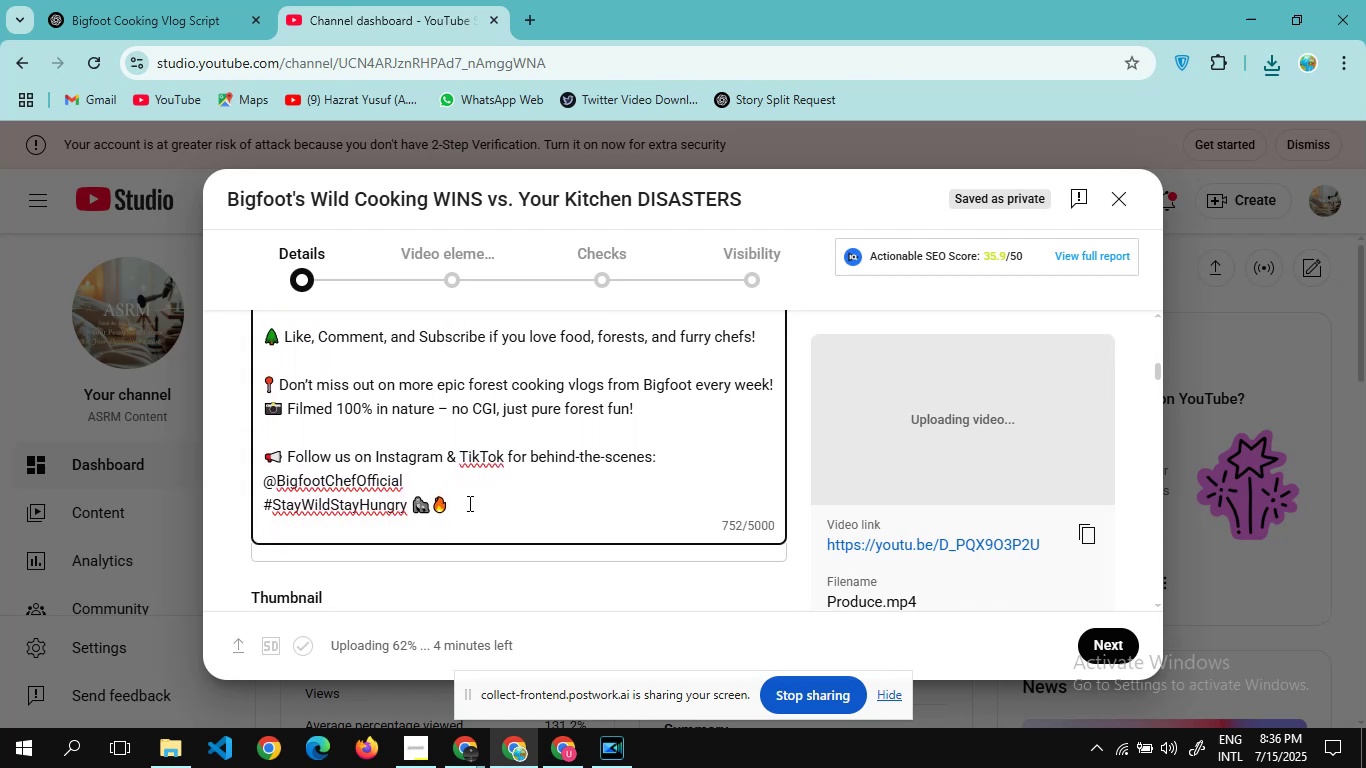 
key(Enter)
 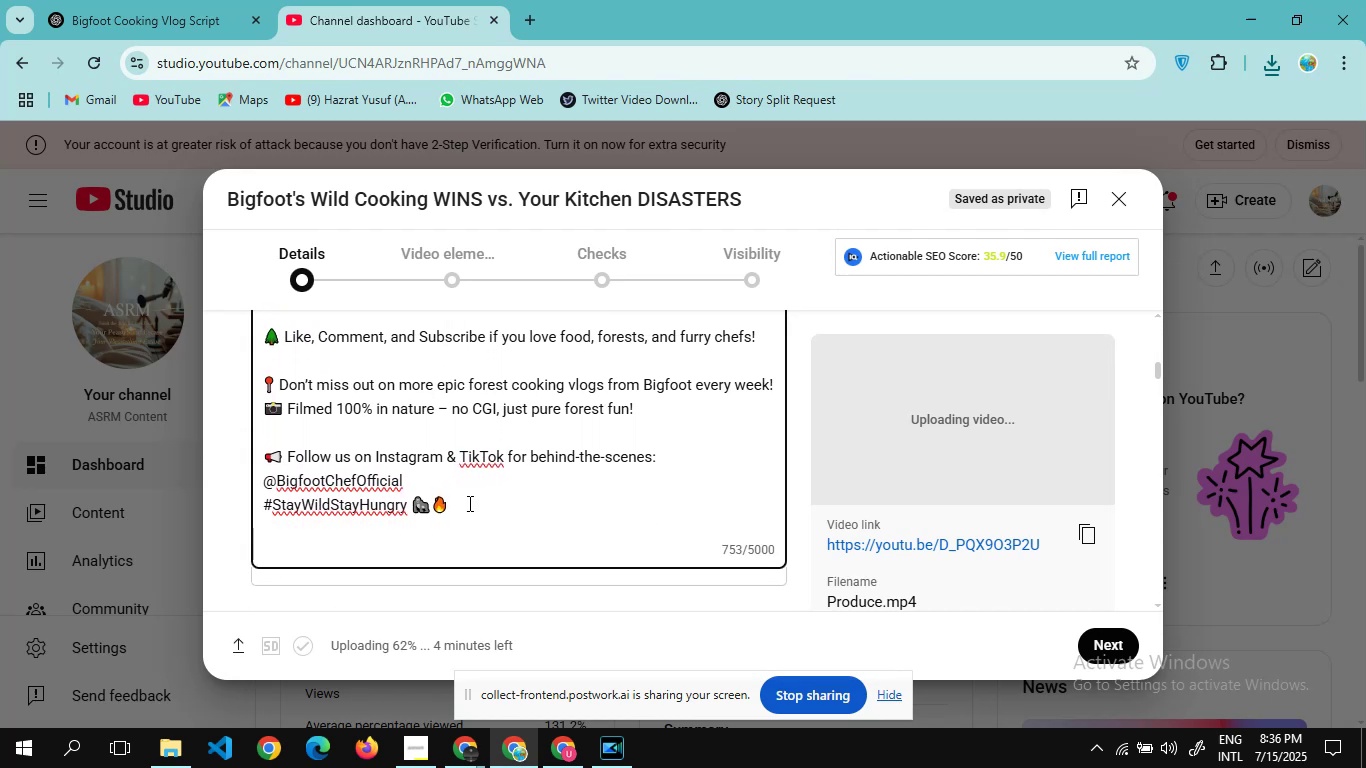 
type(#bigfoot )
 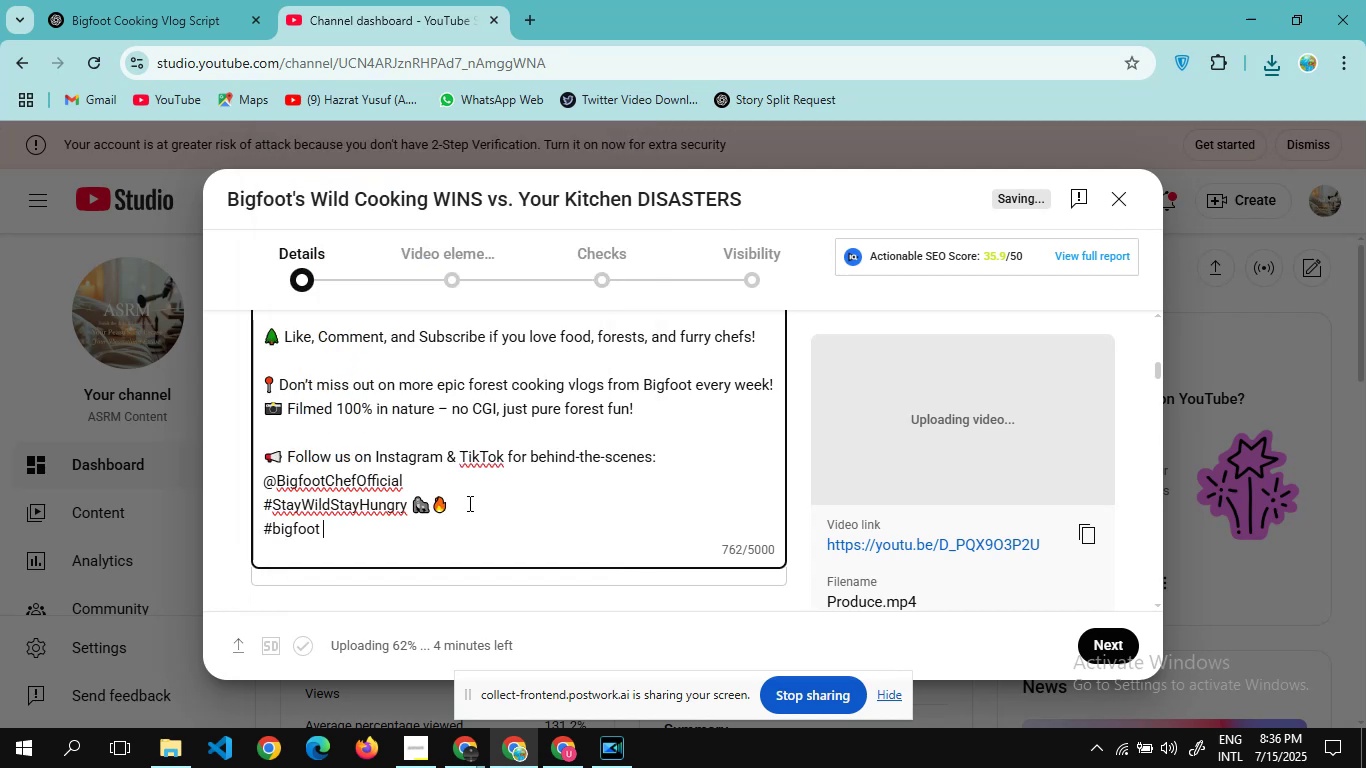 
key(Enter)
 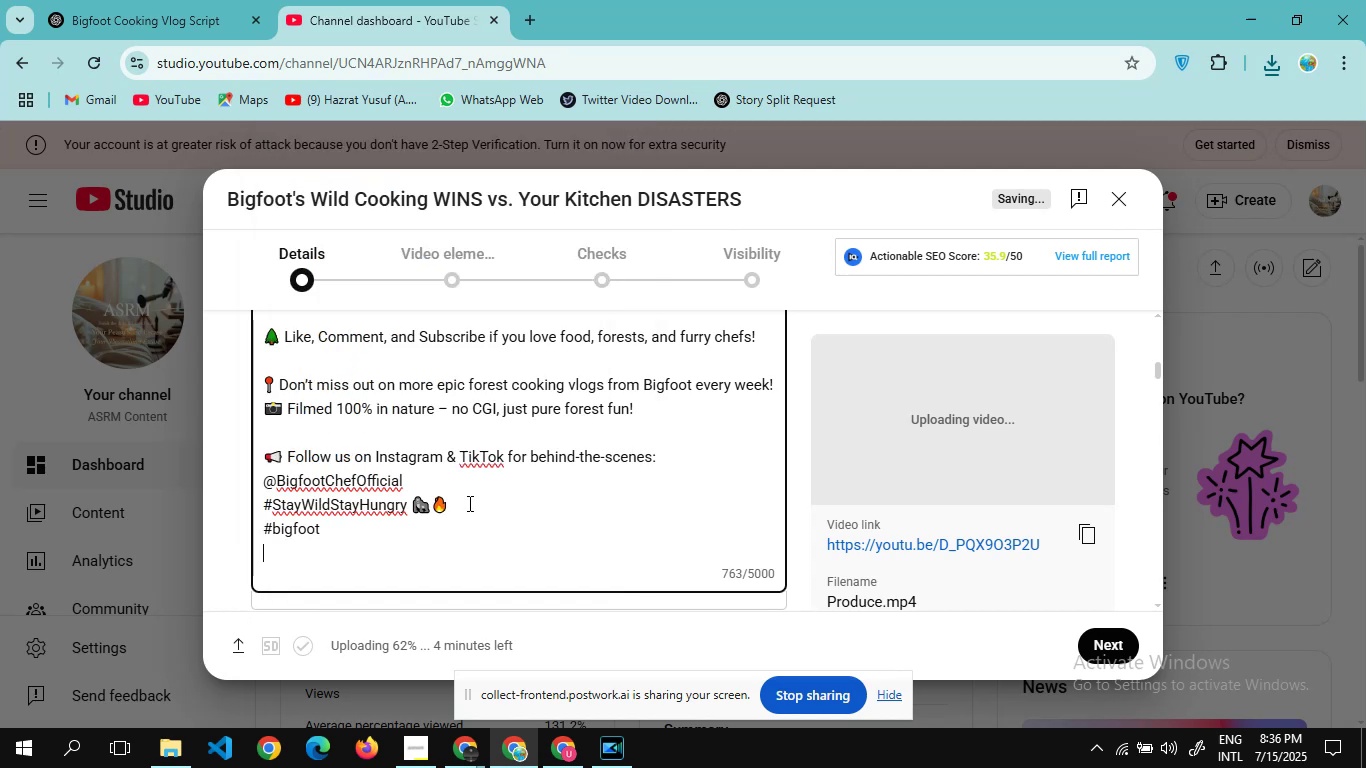 
key(Shift+3)
 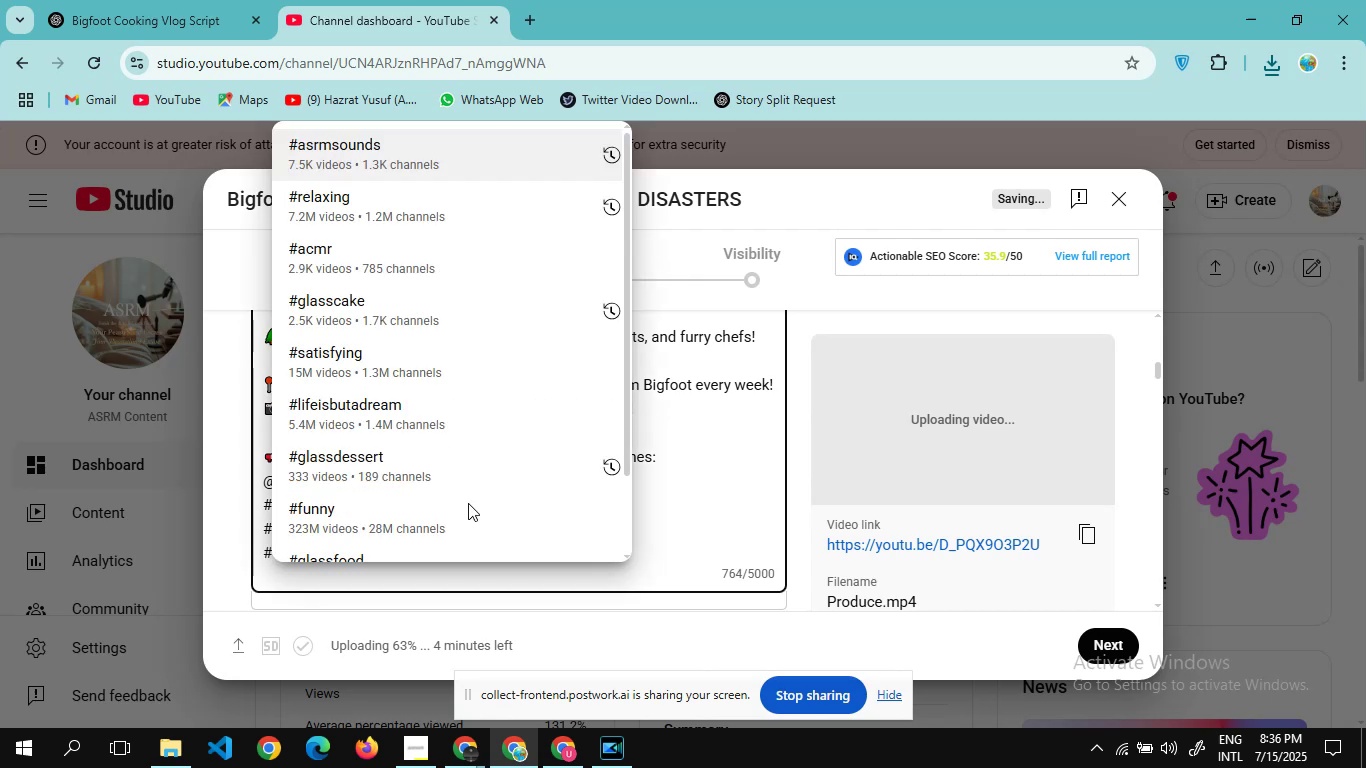 
type(wildcooking )
 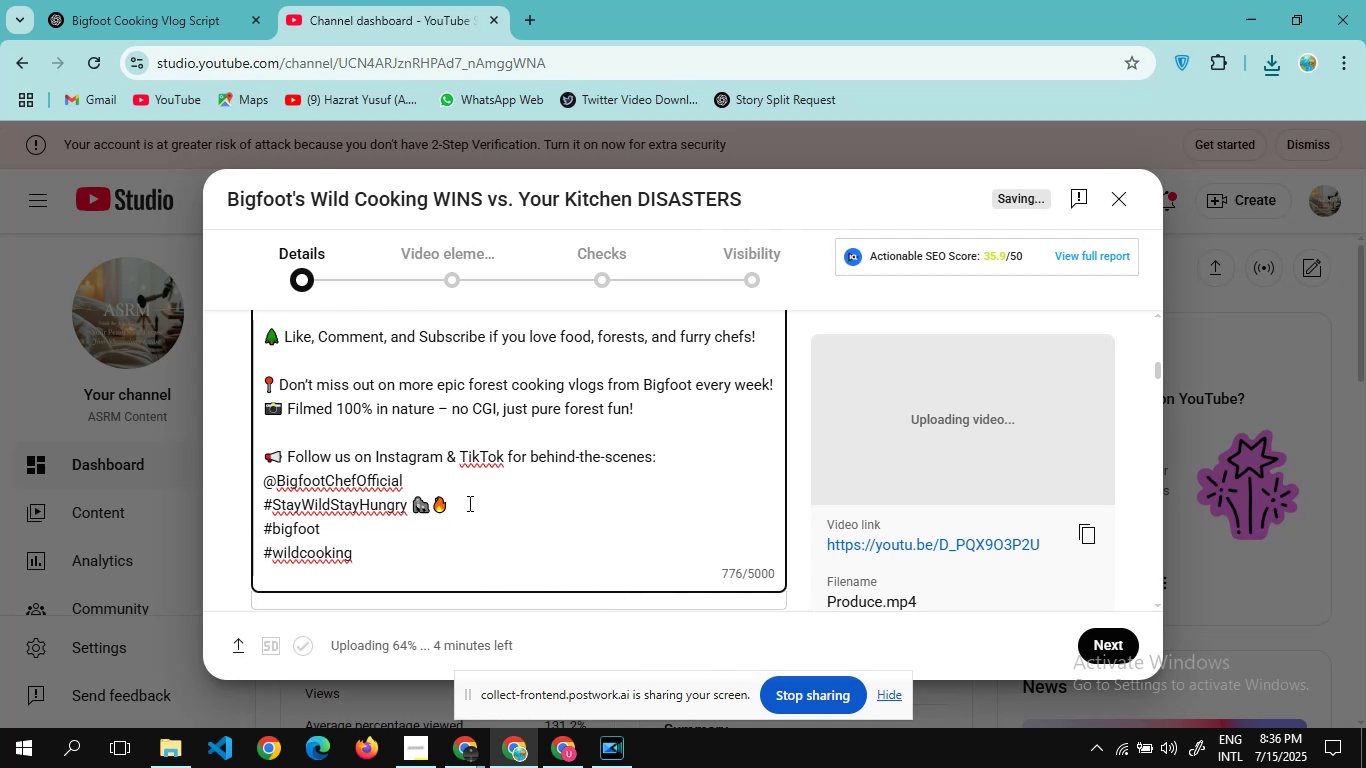 
wait(5.61)
 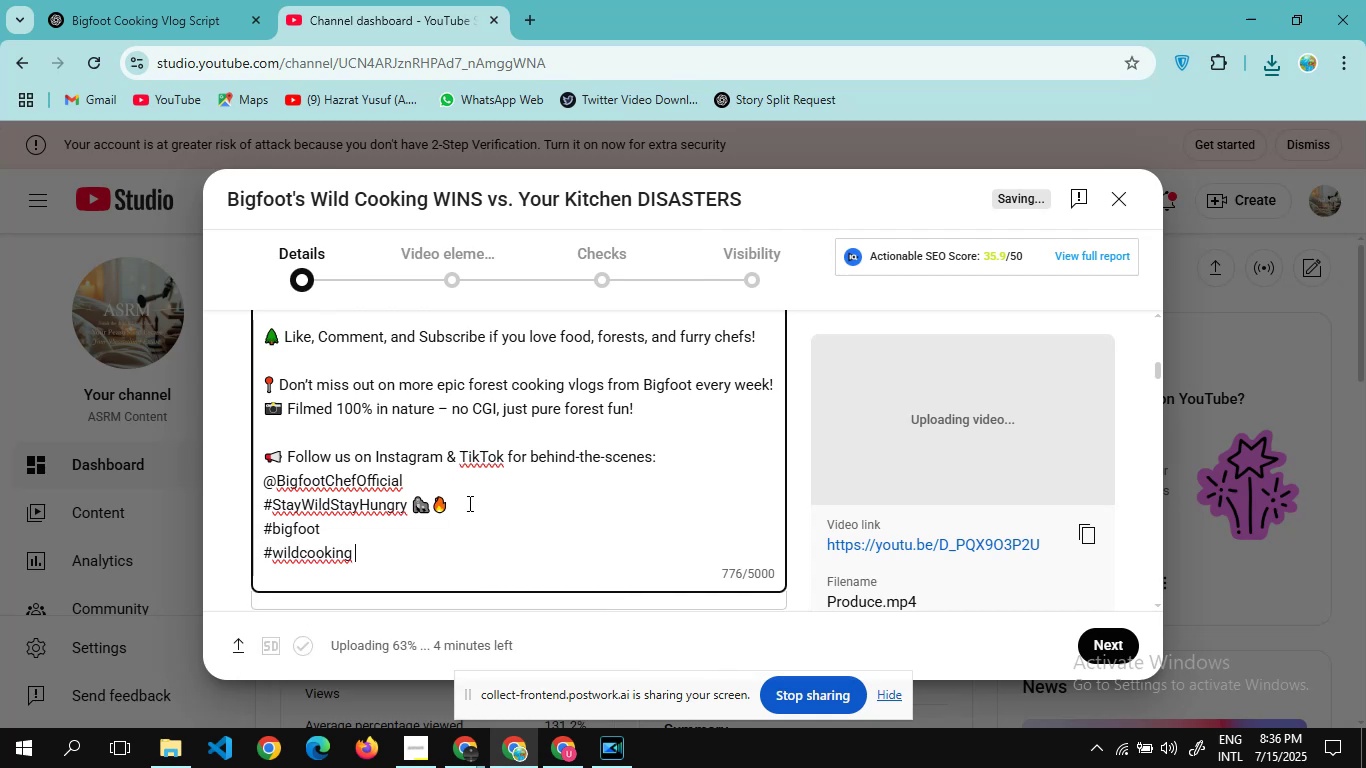 
key(Enter)
 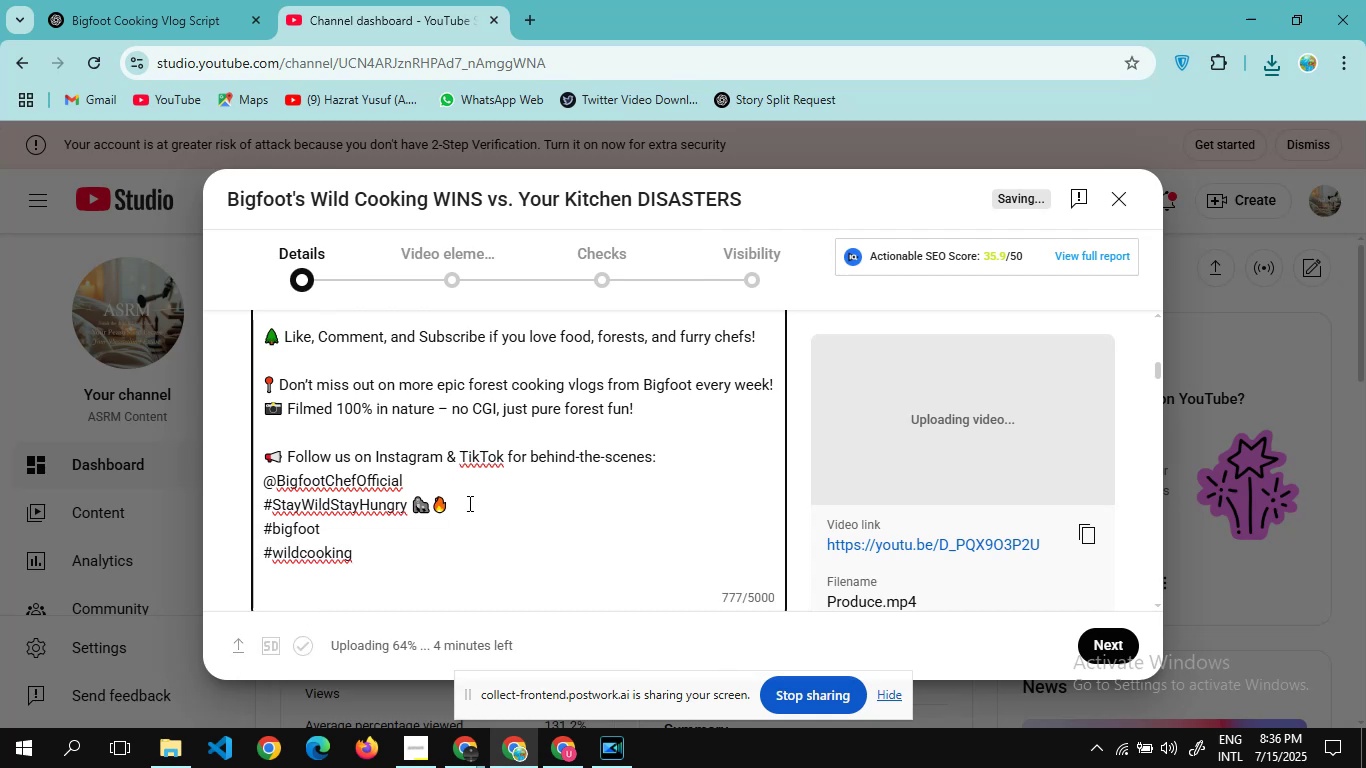 
key(Shift+3)
 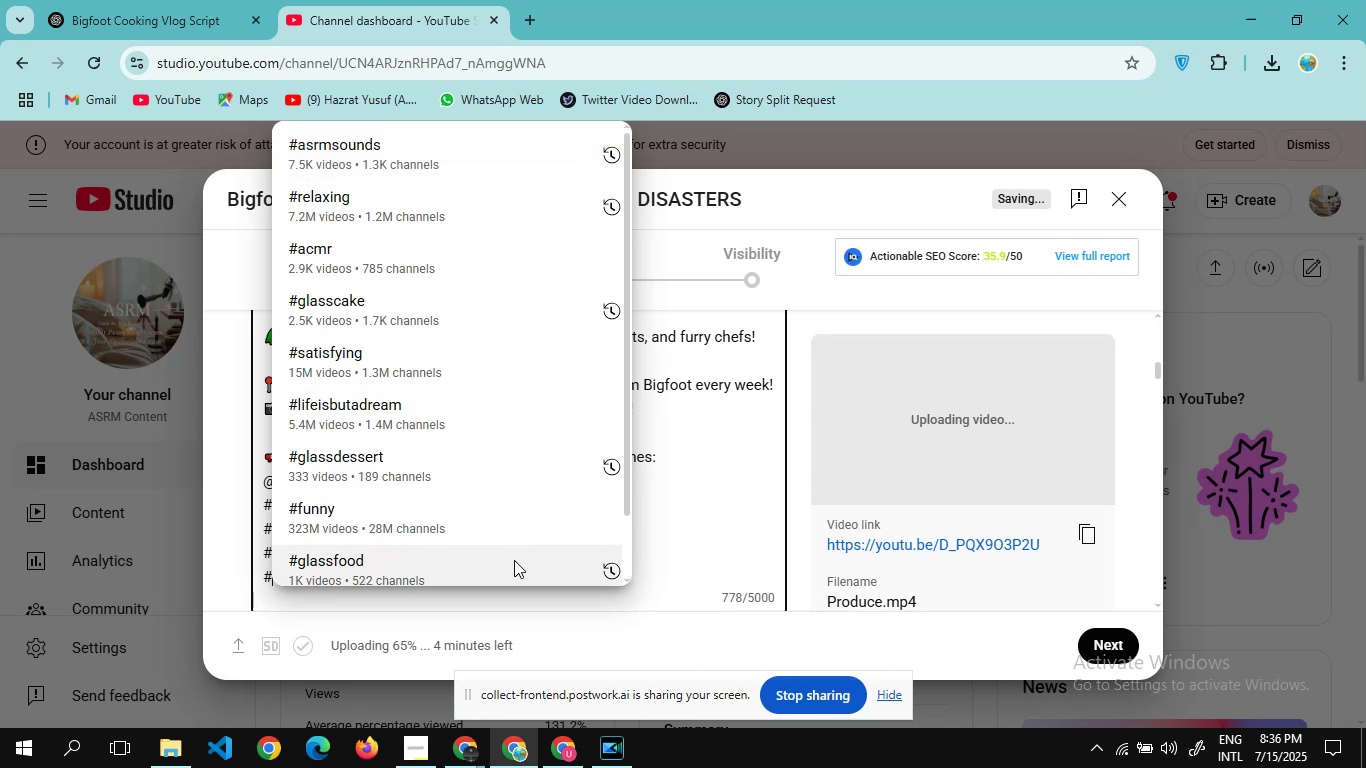 
wait(12.63)
 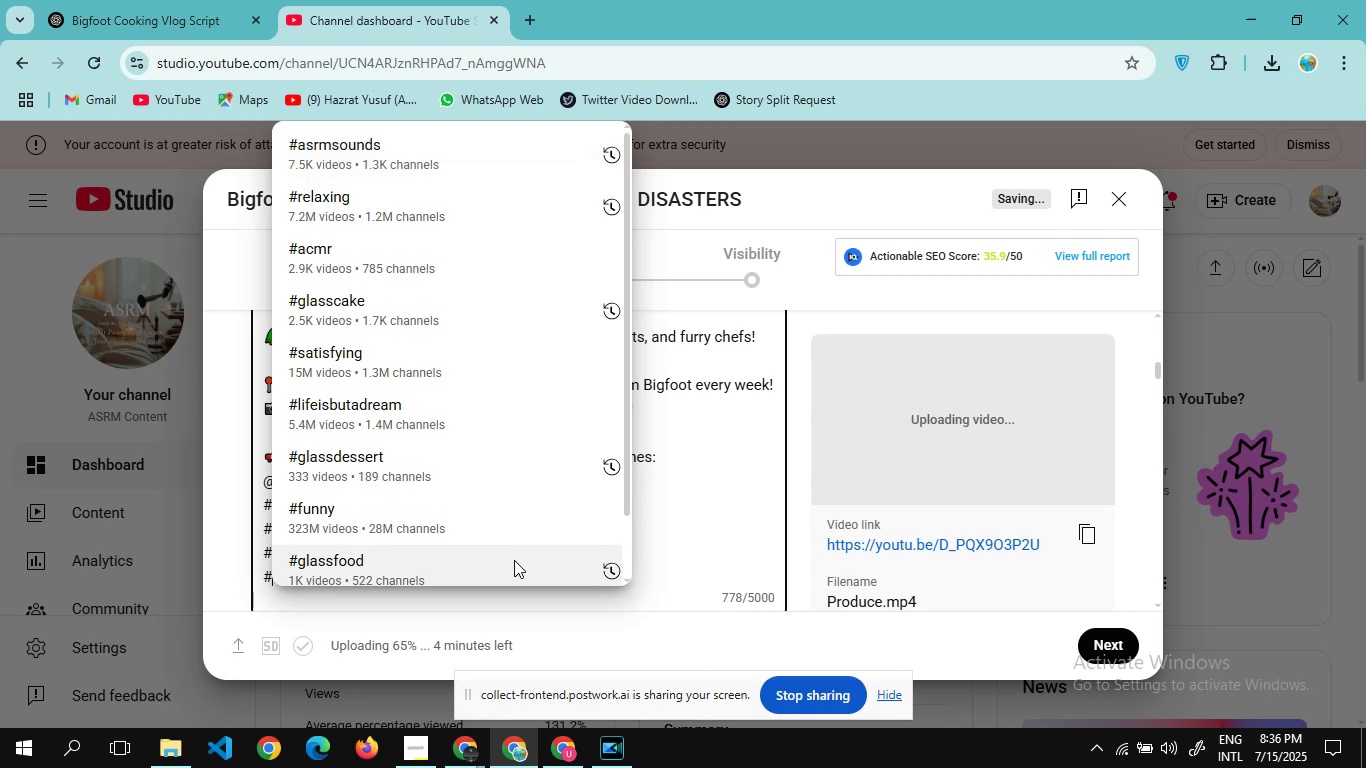 
scroll: coordinate [418, 382], scroll_direction: down, amount: 4.0
 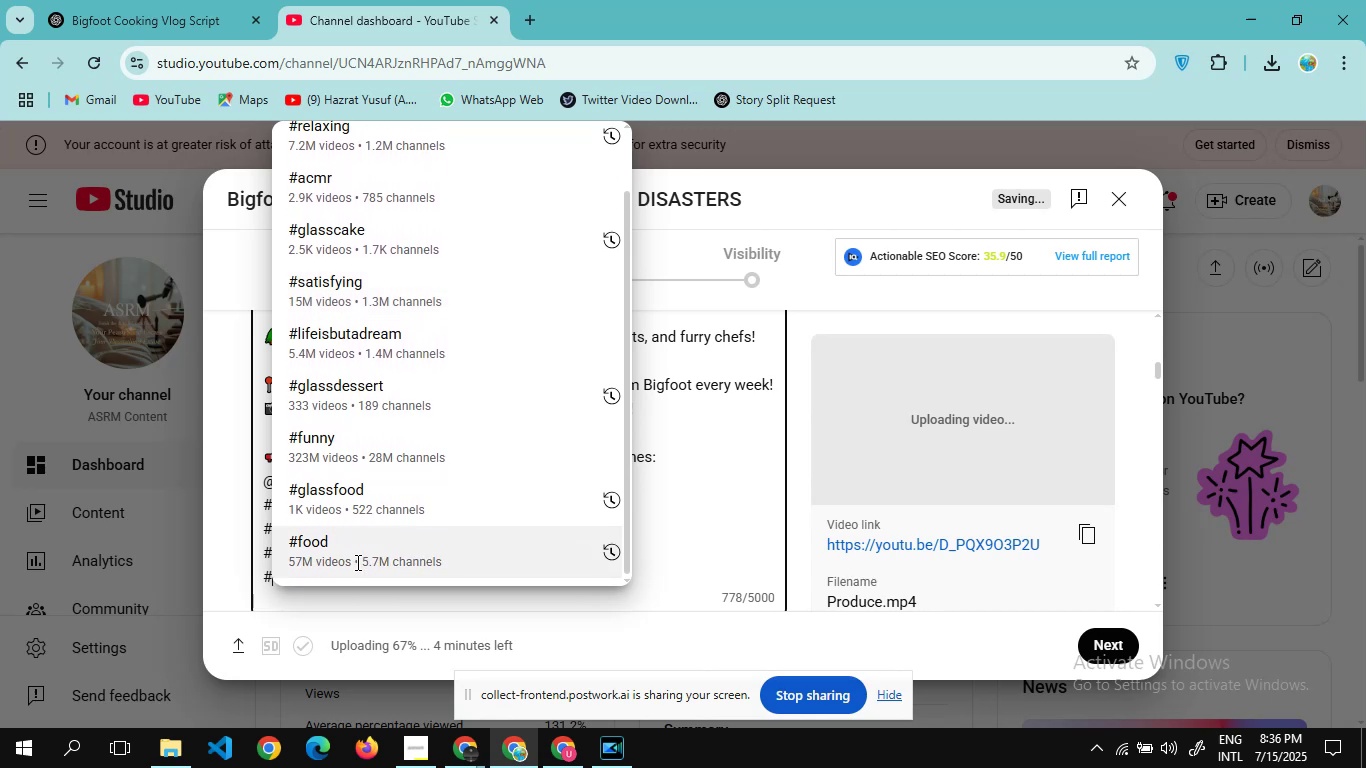 
left_click([356, 562])
 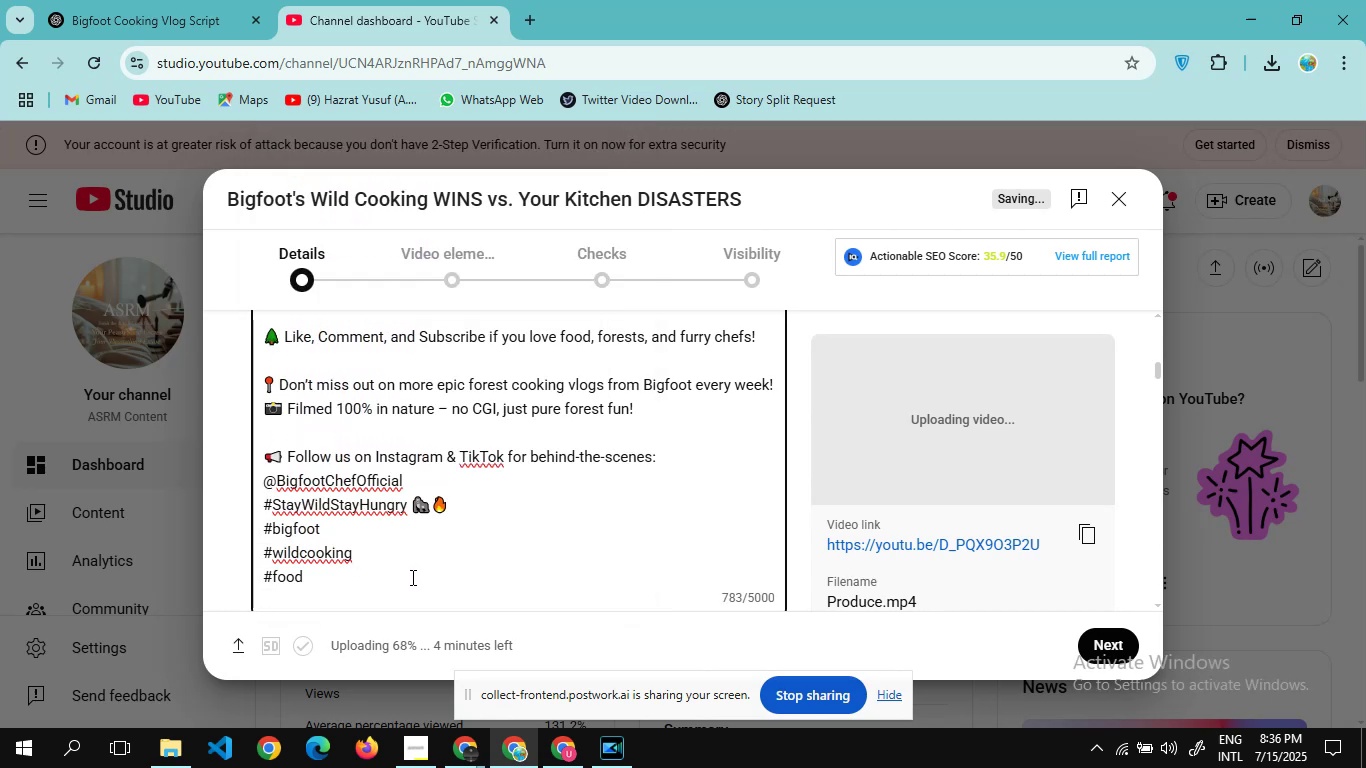 
key(Shift+3)
 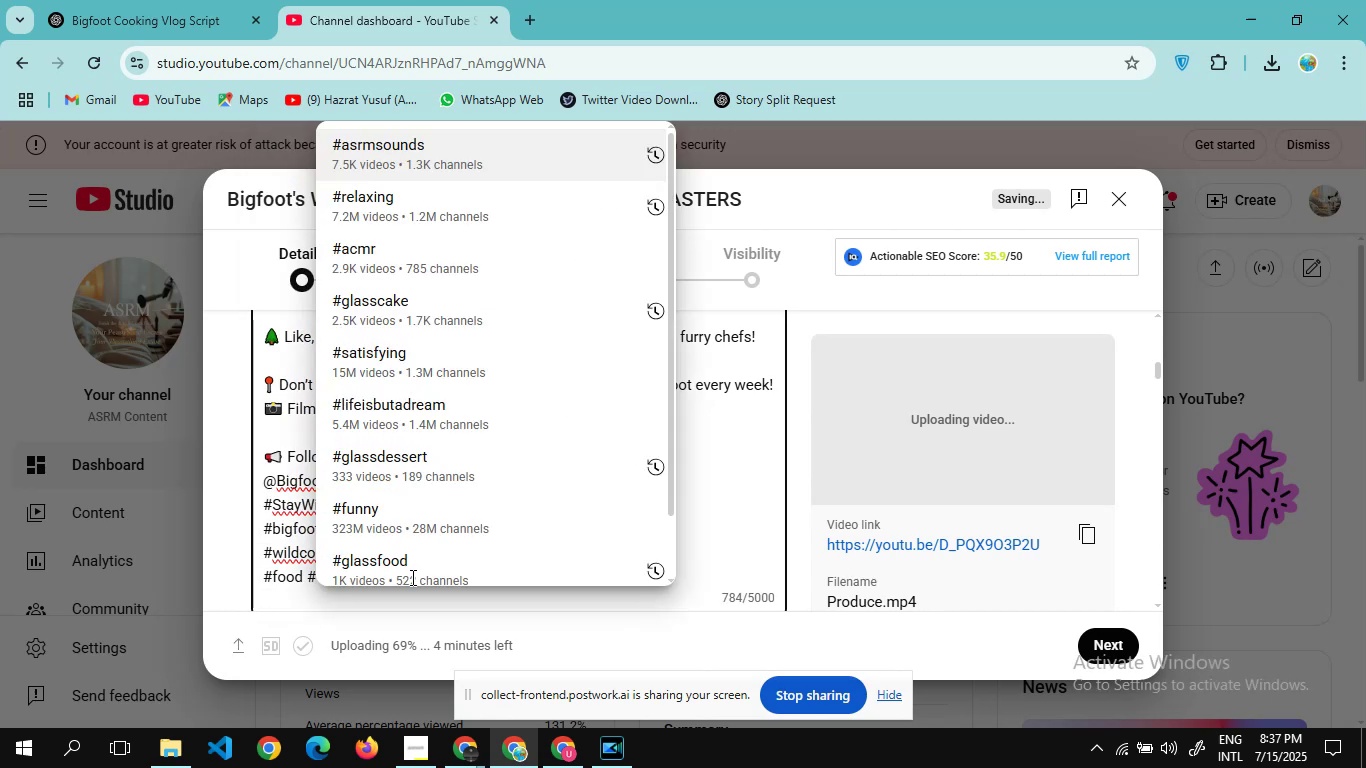 
type(foodvlogs )
 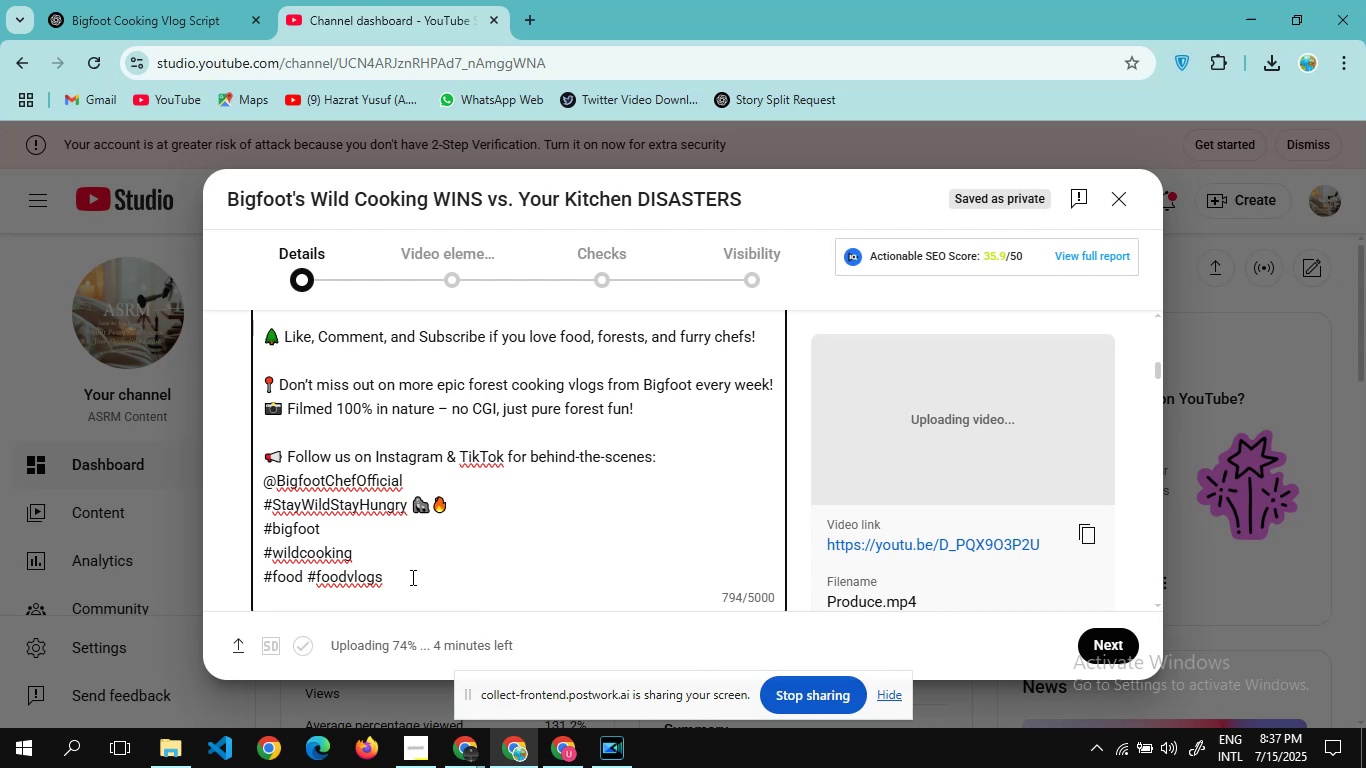 
wait(14.45)
 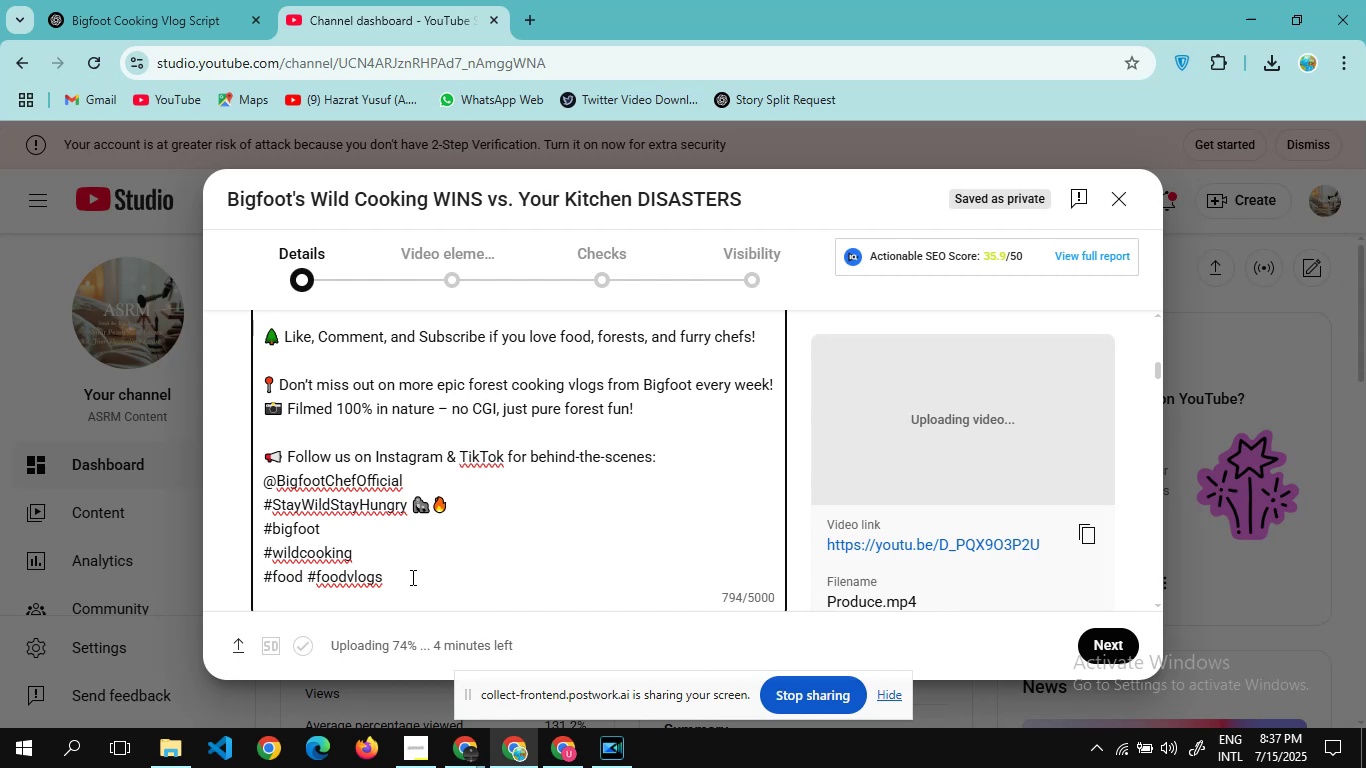 
key(Enter)
 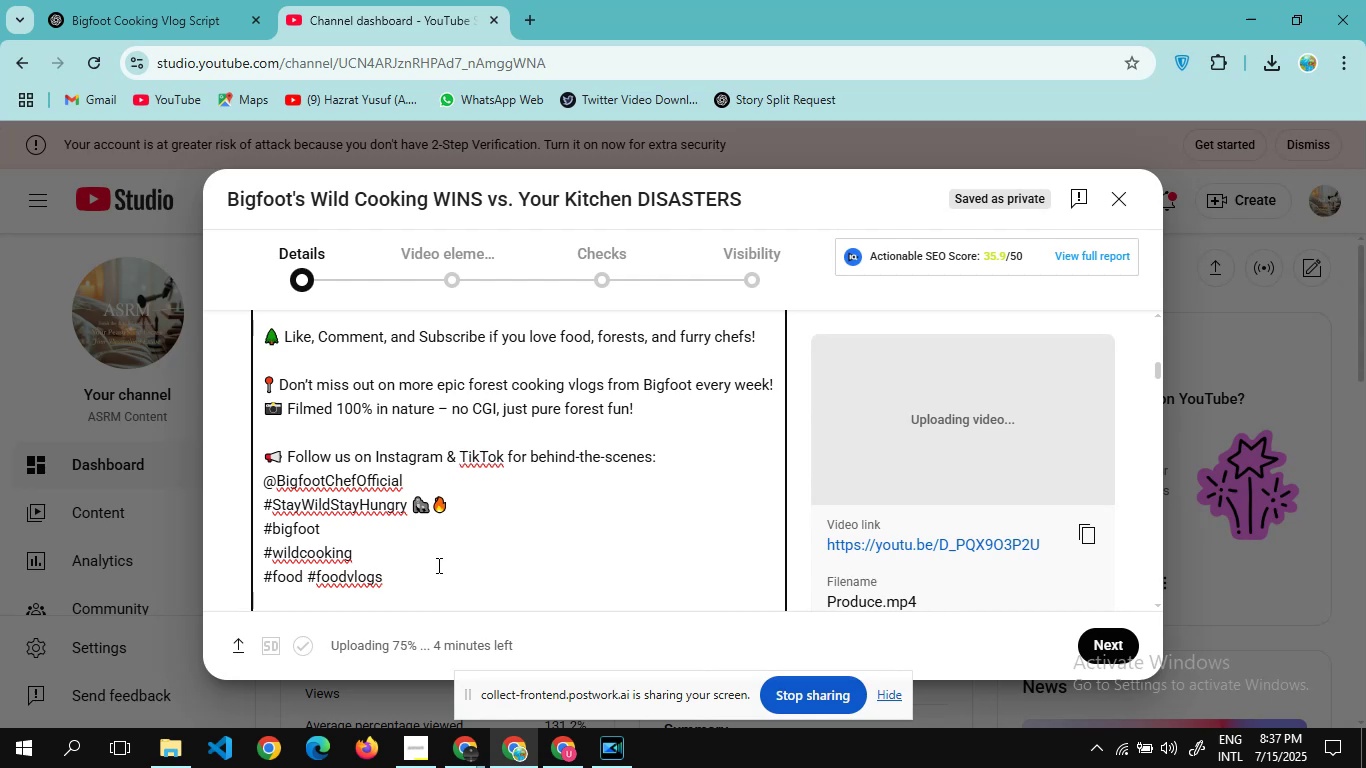 
key(Shift+3)
 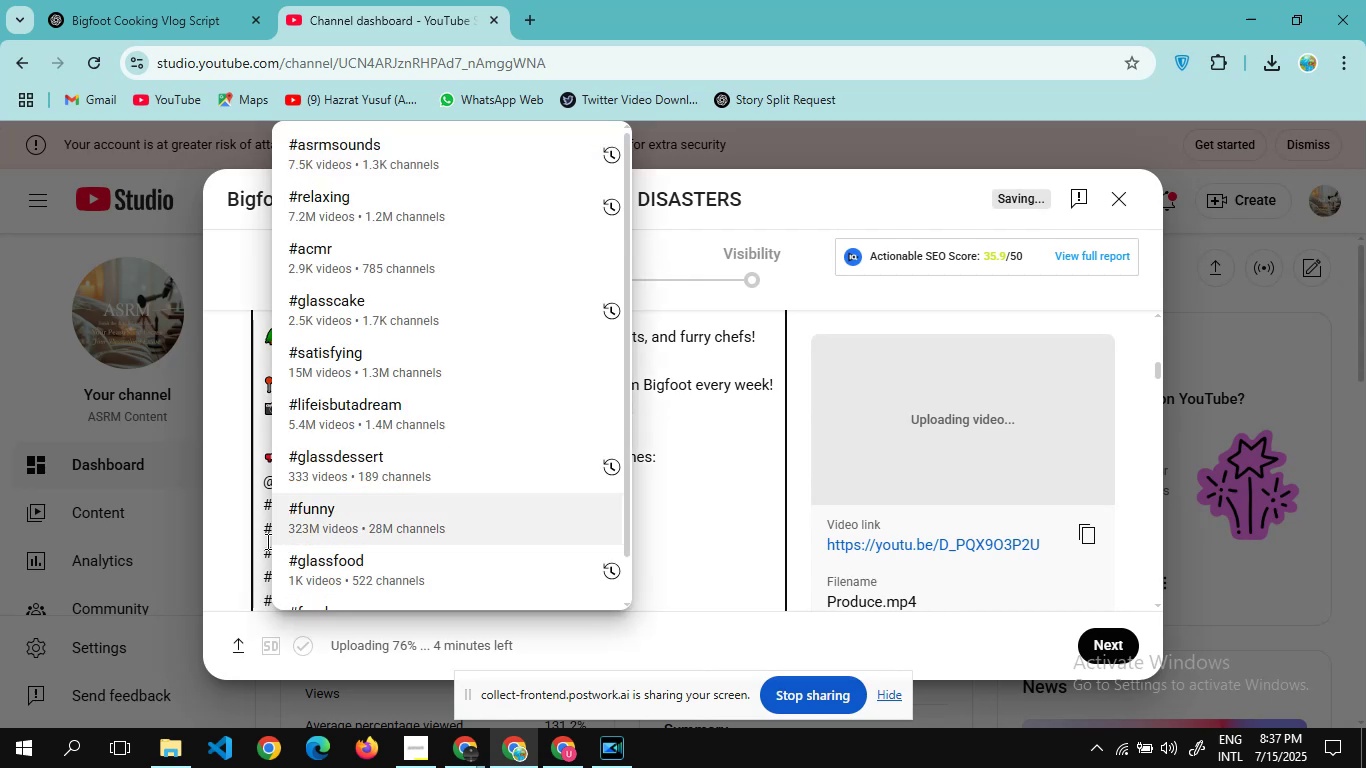 
scroll: coordinate [266, 541], scroll_direction: down, amount: 1.0
 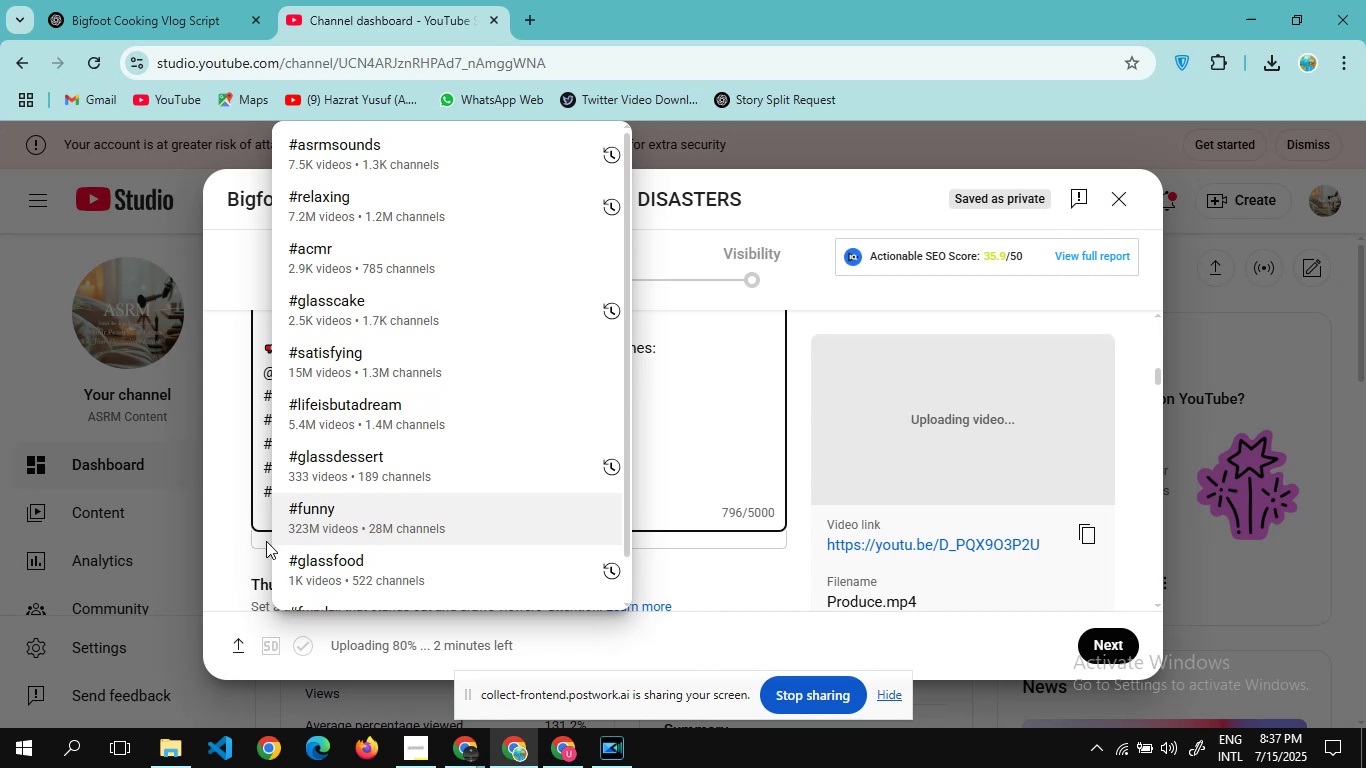 
wait(22.95)
 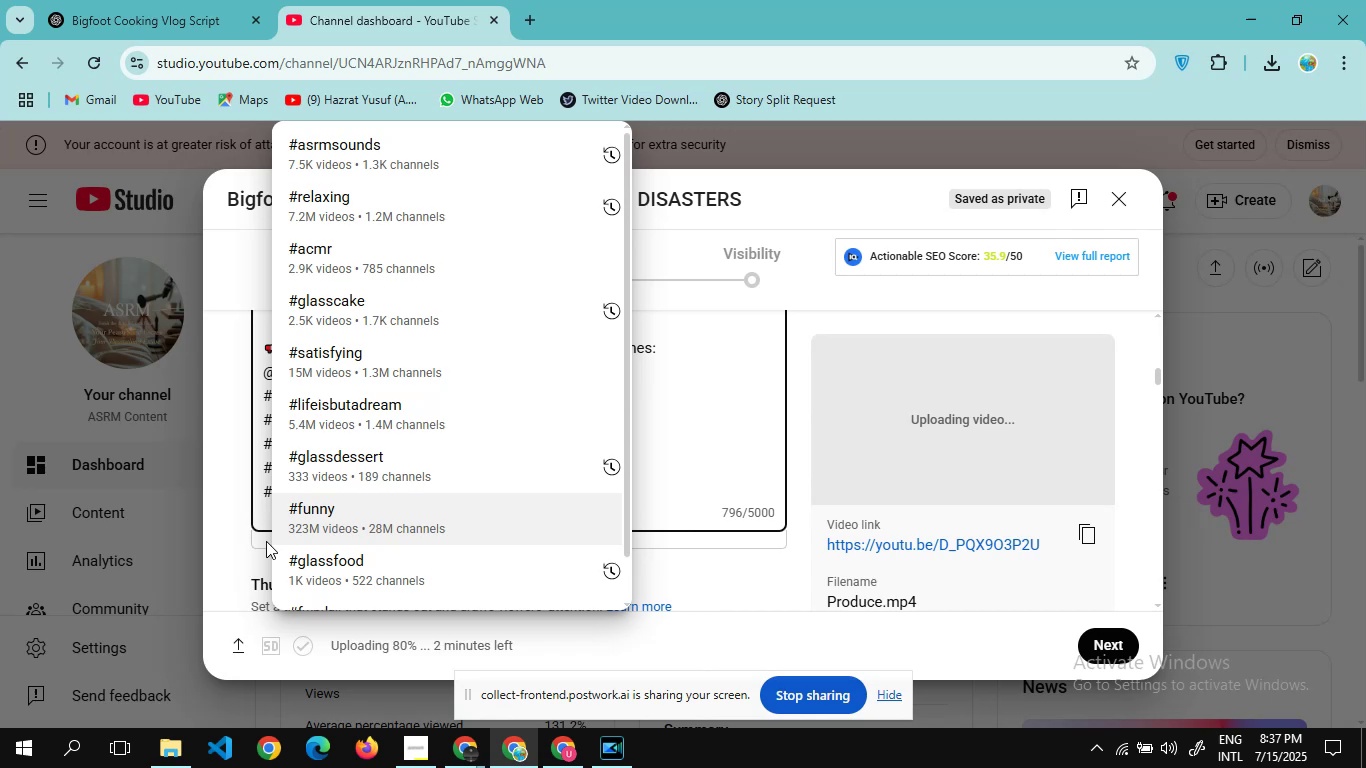 
type(foo)
 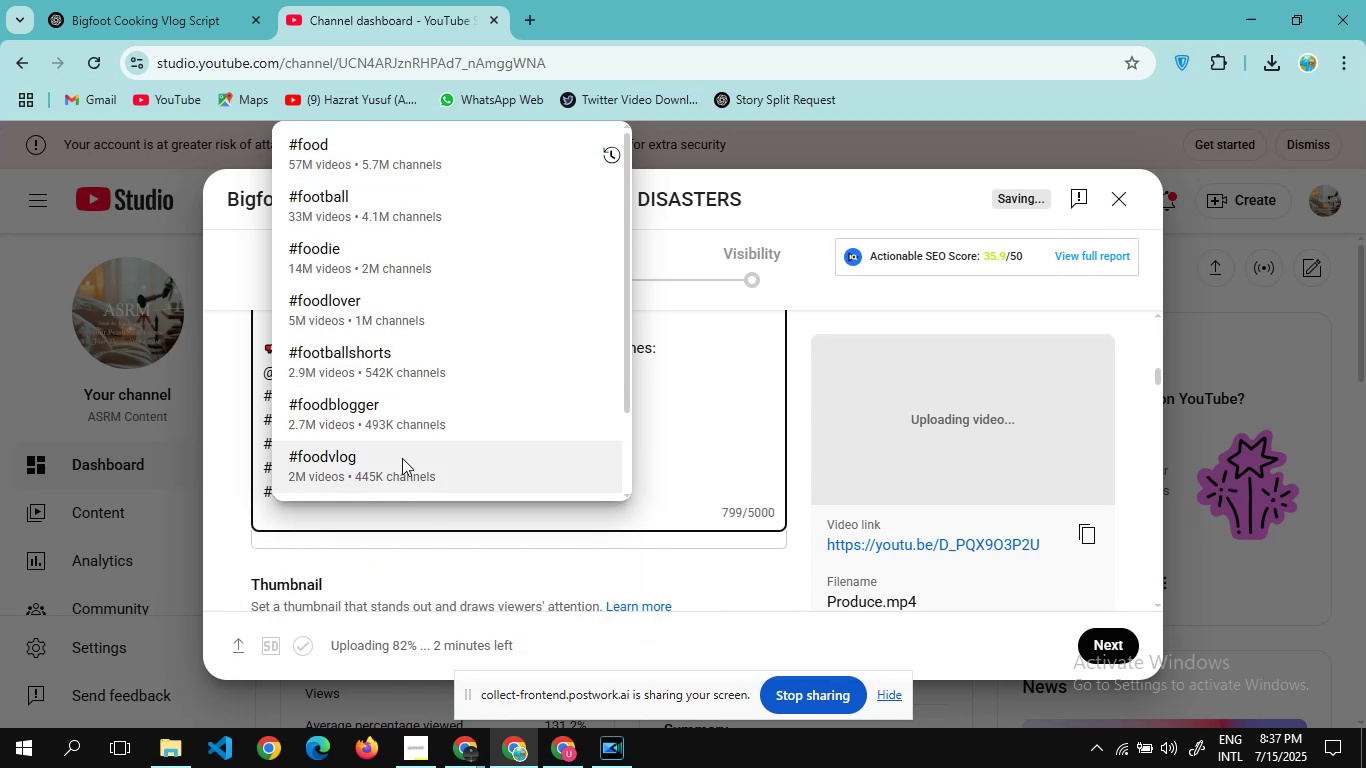 
left_click([372, 459])
 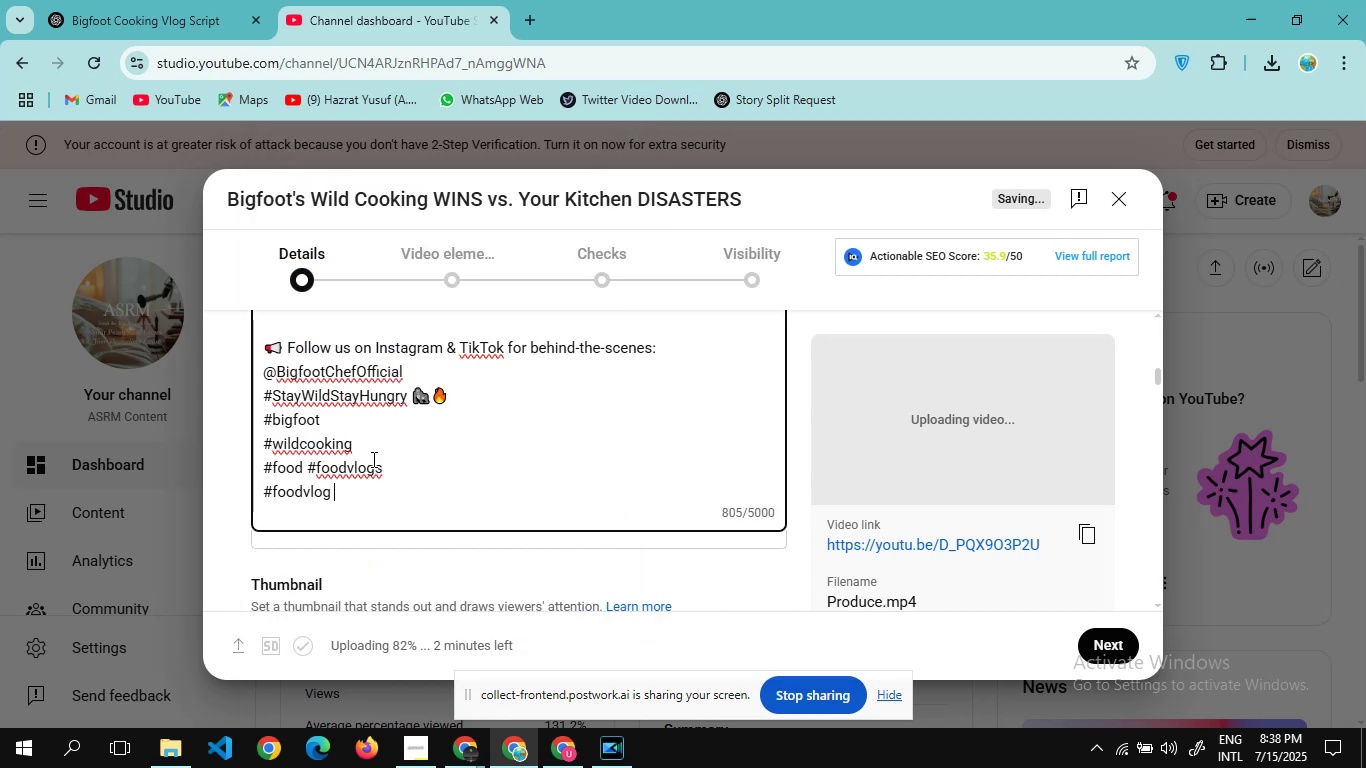 
key(Shift+3)
 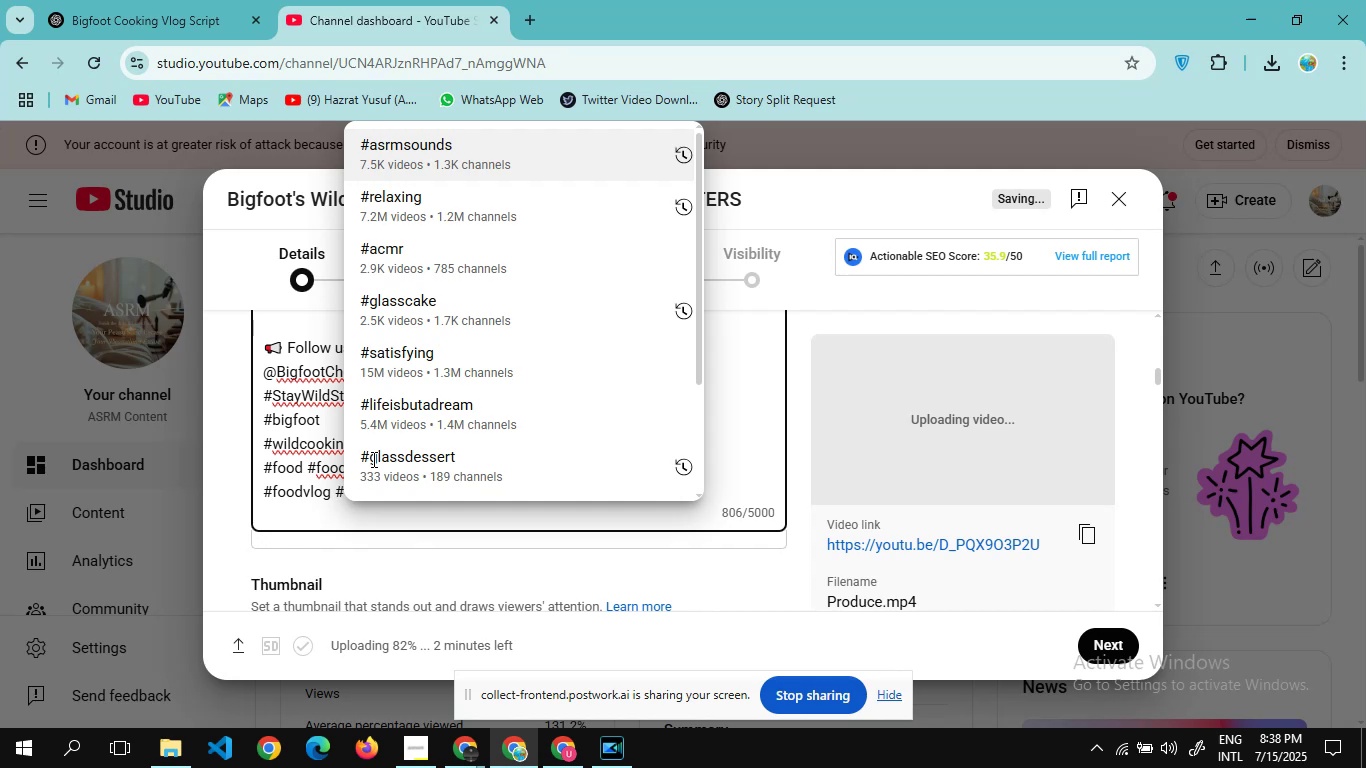 
type(wildlife )
 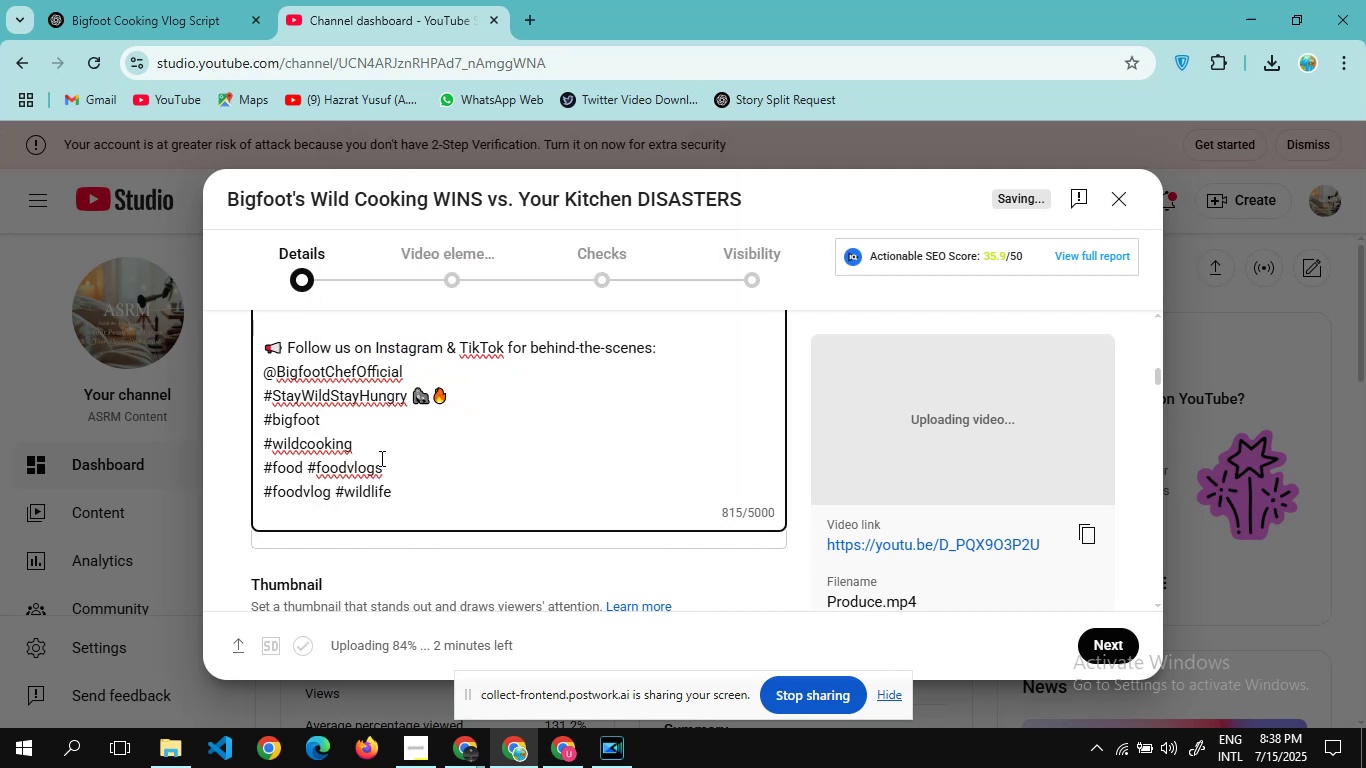 
scroll: coordinate [443, 426], scroll_direction: down, amount: 4.0
 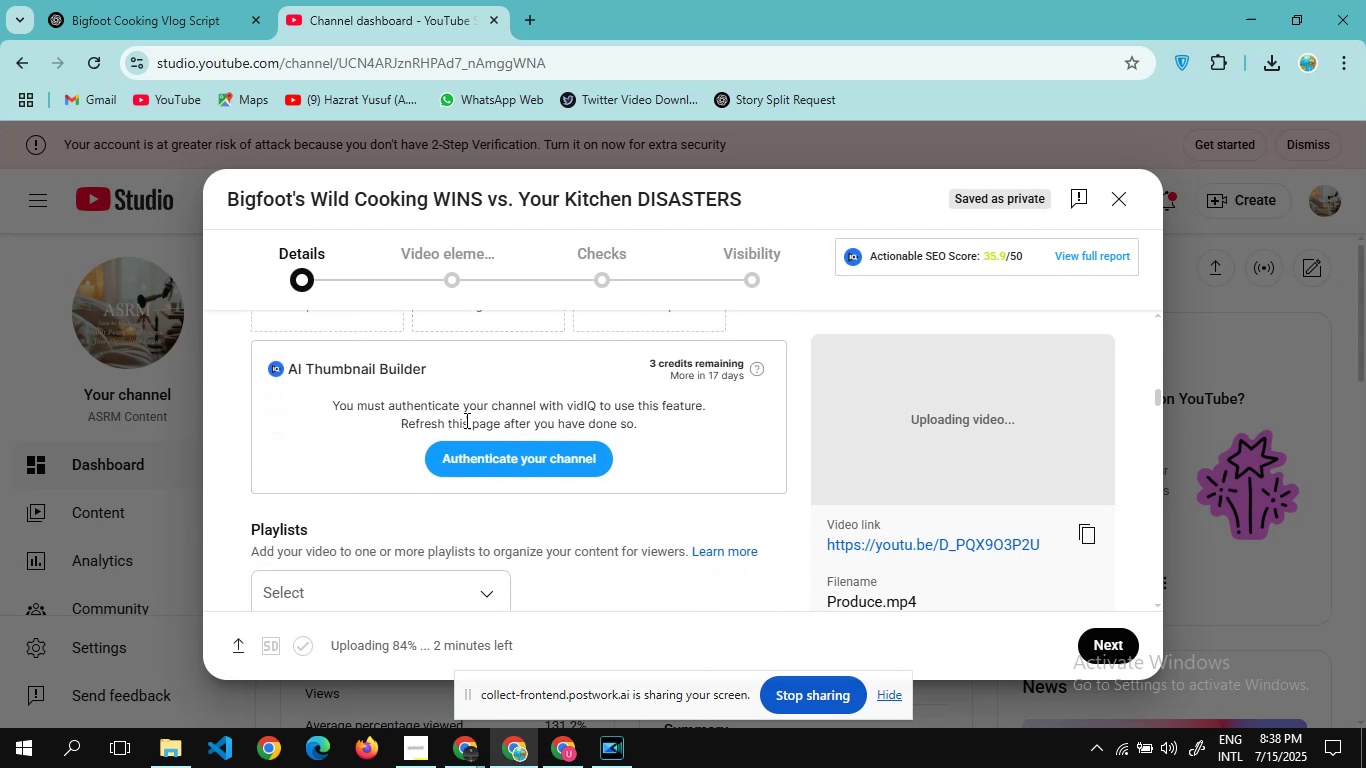 
scroll: coordinate [448, 405], scroll_direction: none, amount: 0.0
 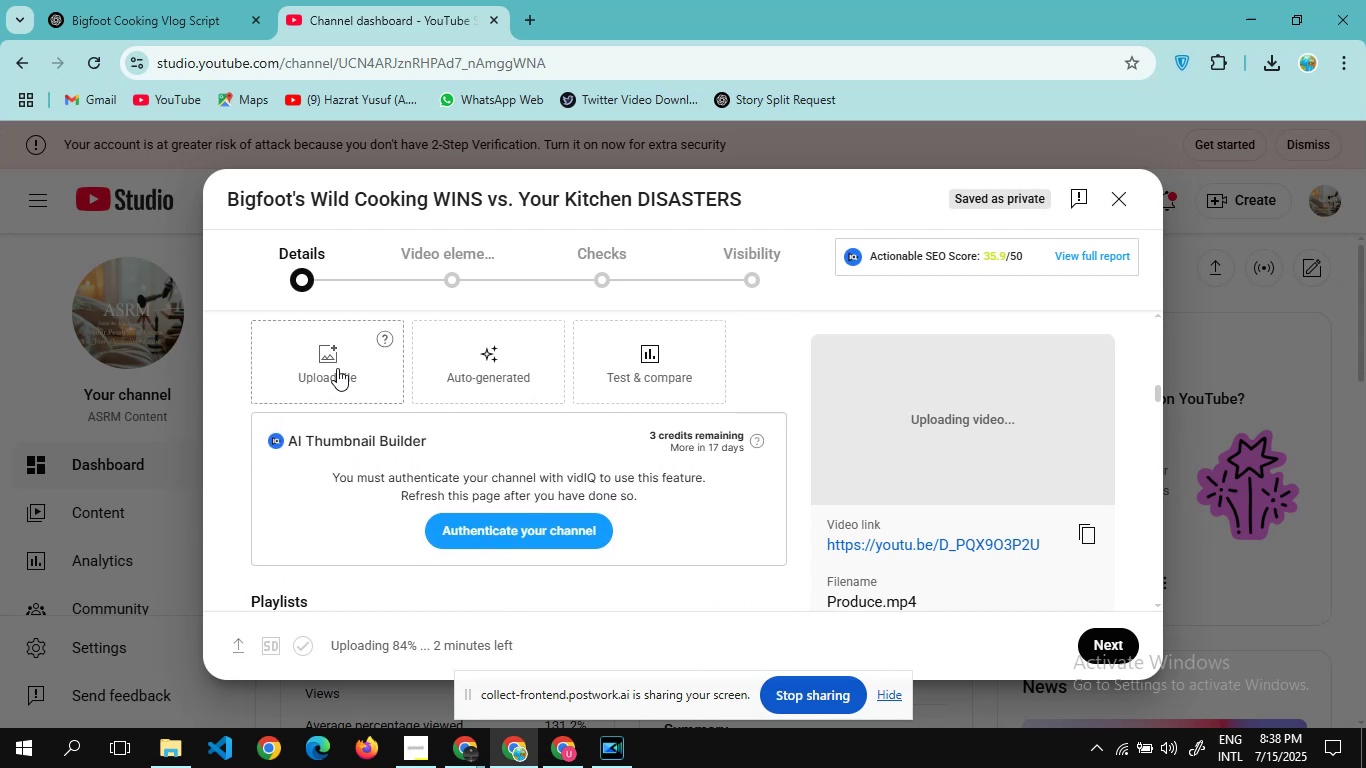 
left_click([337, 368])
 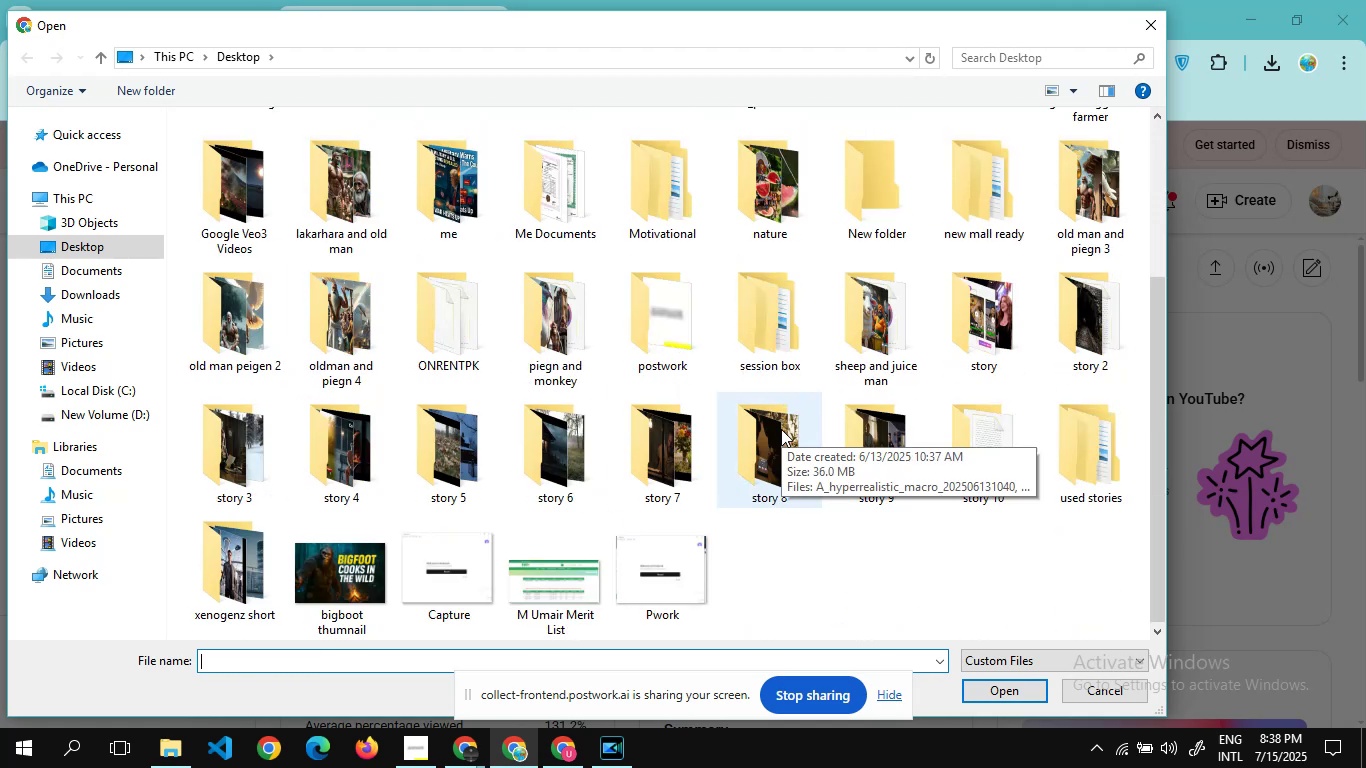 
left_click([358, 566])
 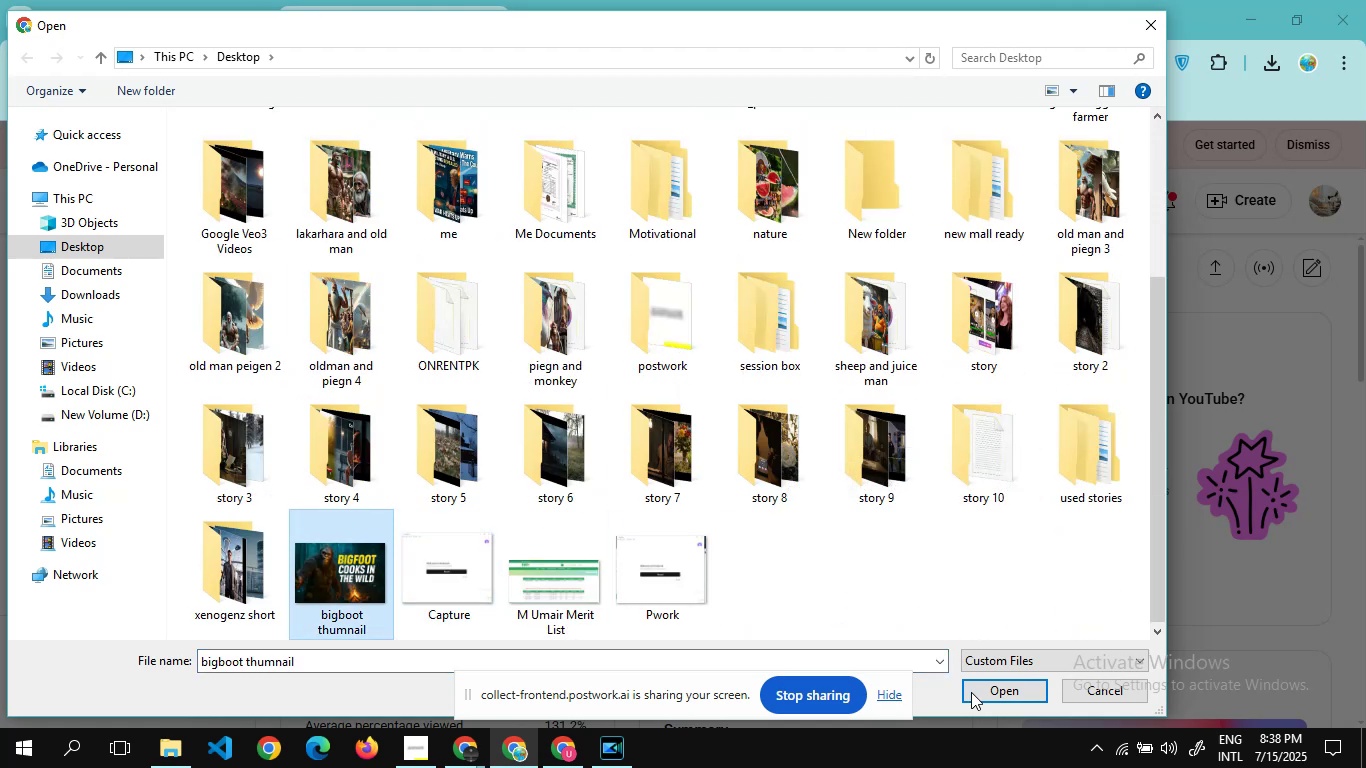 
left_click([988, 692])
 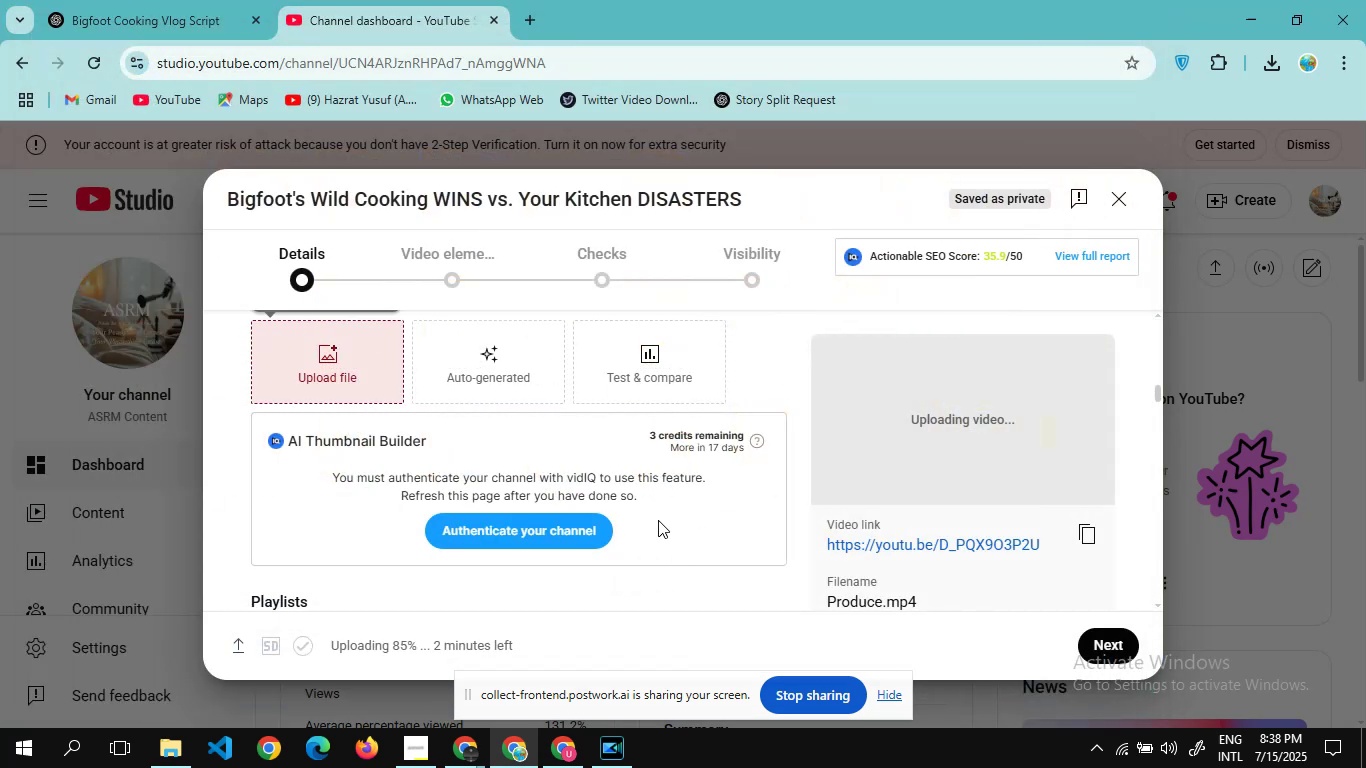 
scroll: coordinate [534, 457], scroll_direction: up, amount: 1.0
 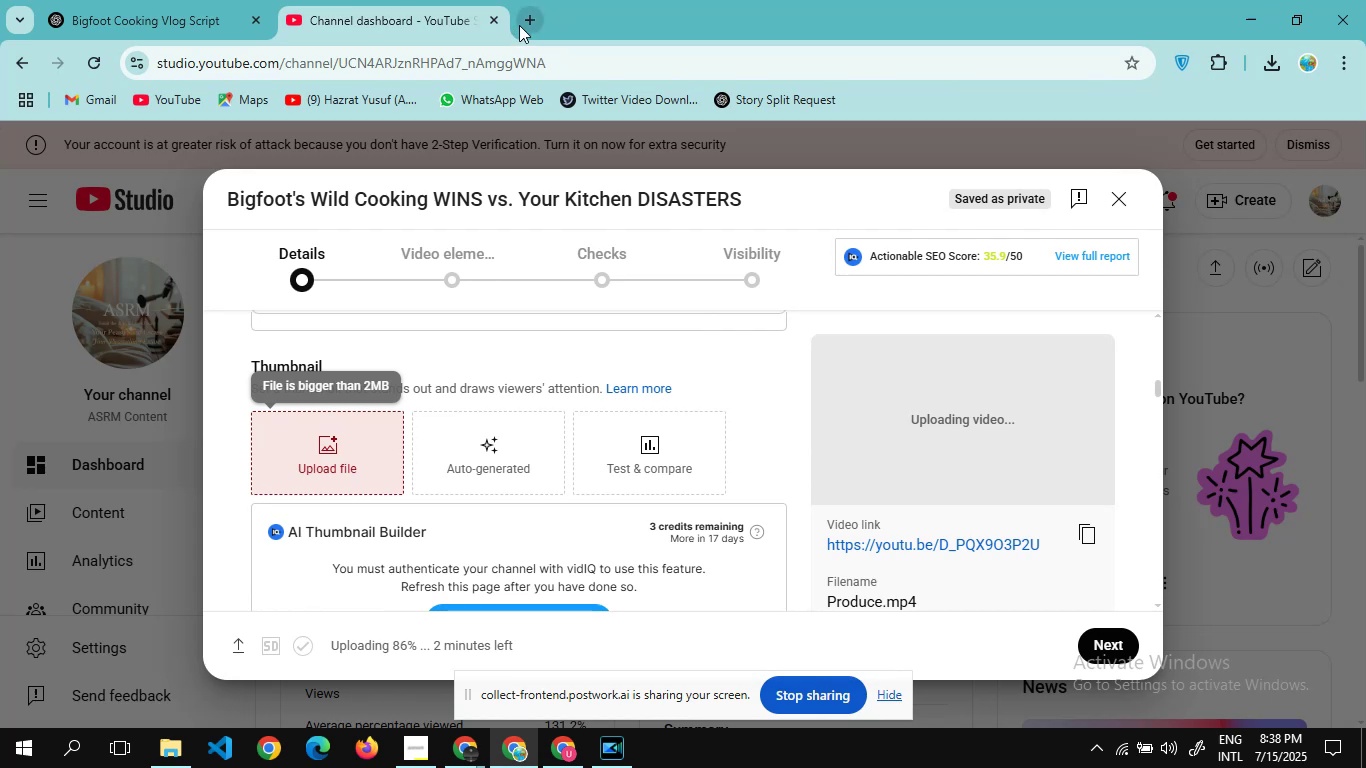 
left_click([526, 15])
 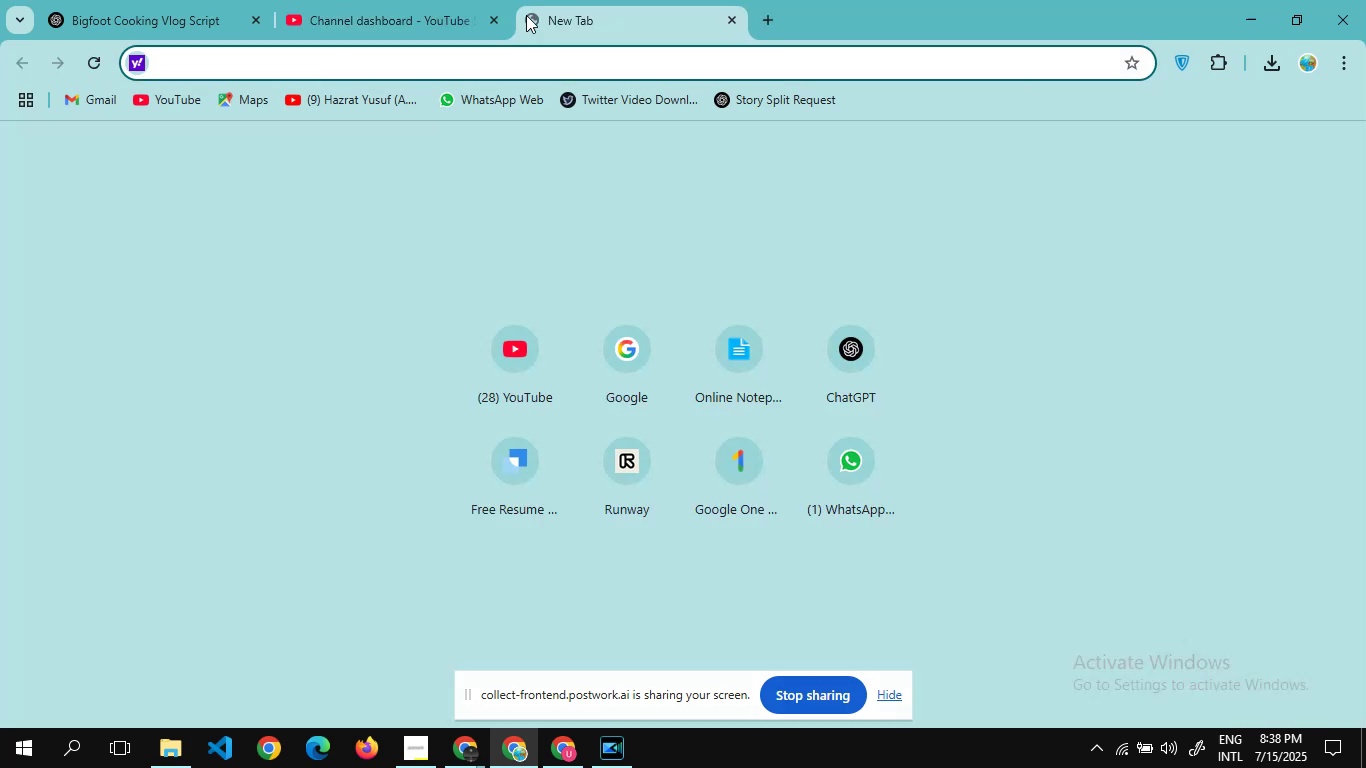 
type(image size reduv)
key(Backspace)
type(cer)
 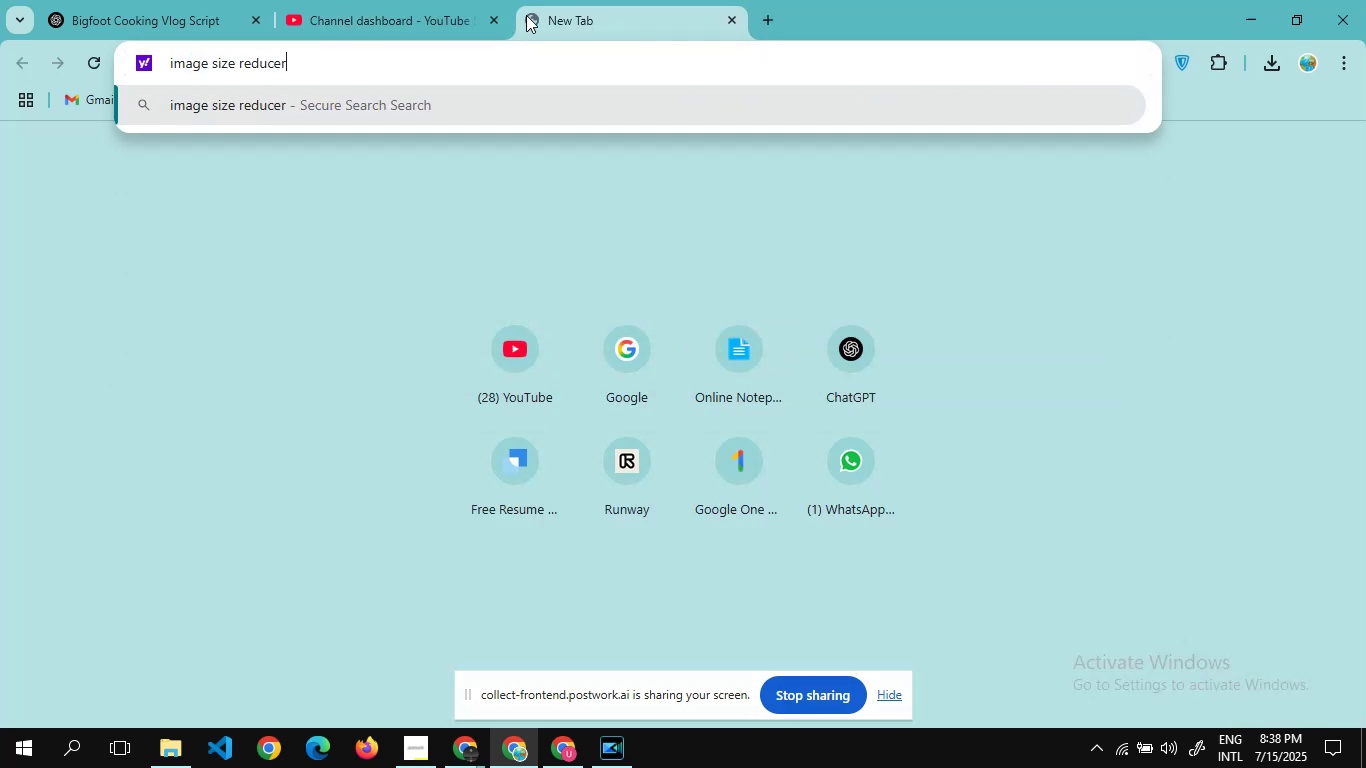 
key(Enter)
 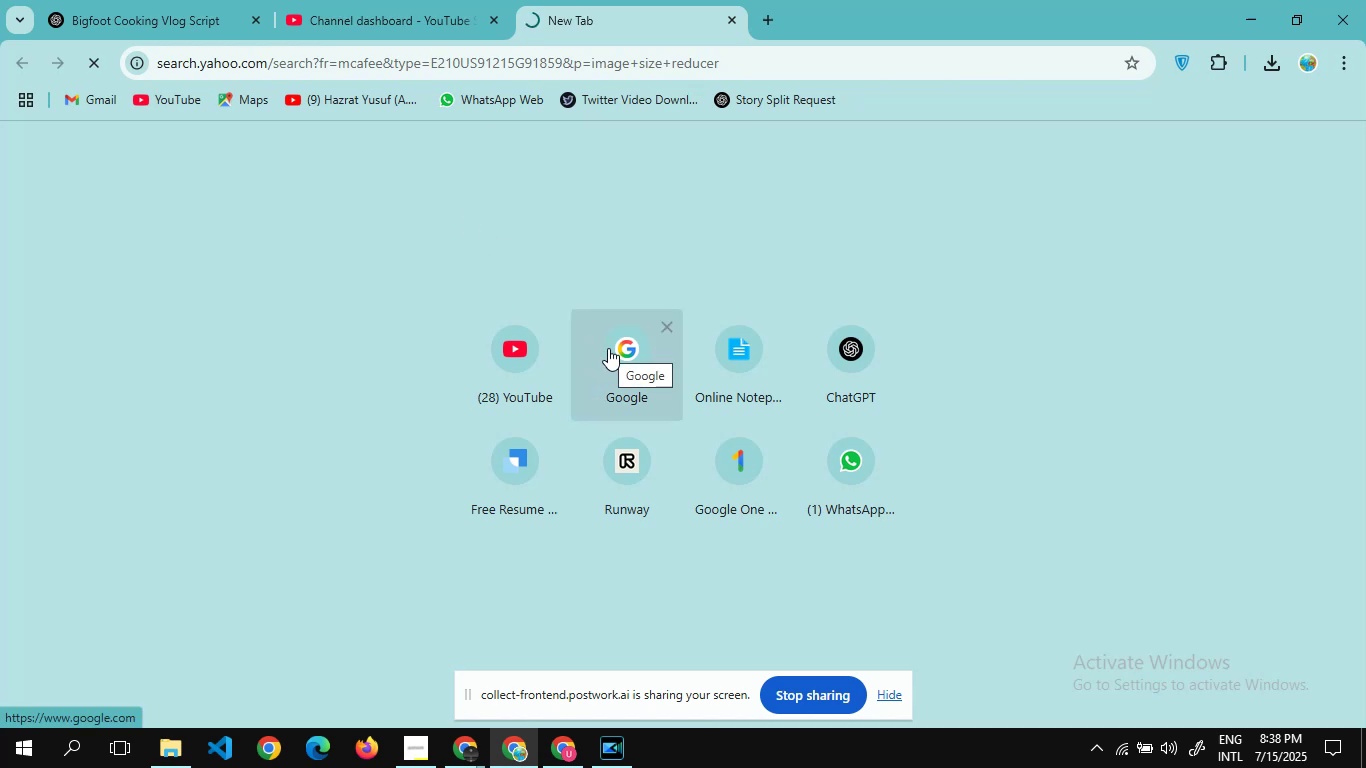 
wait(9.52)
 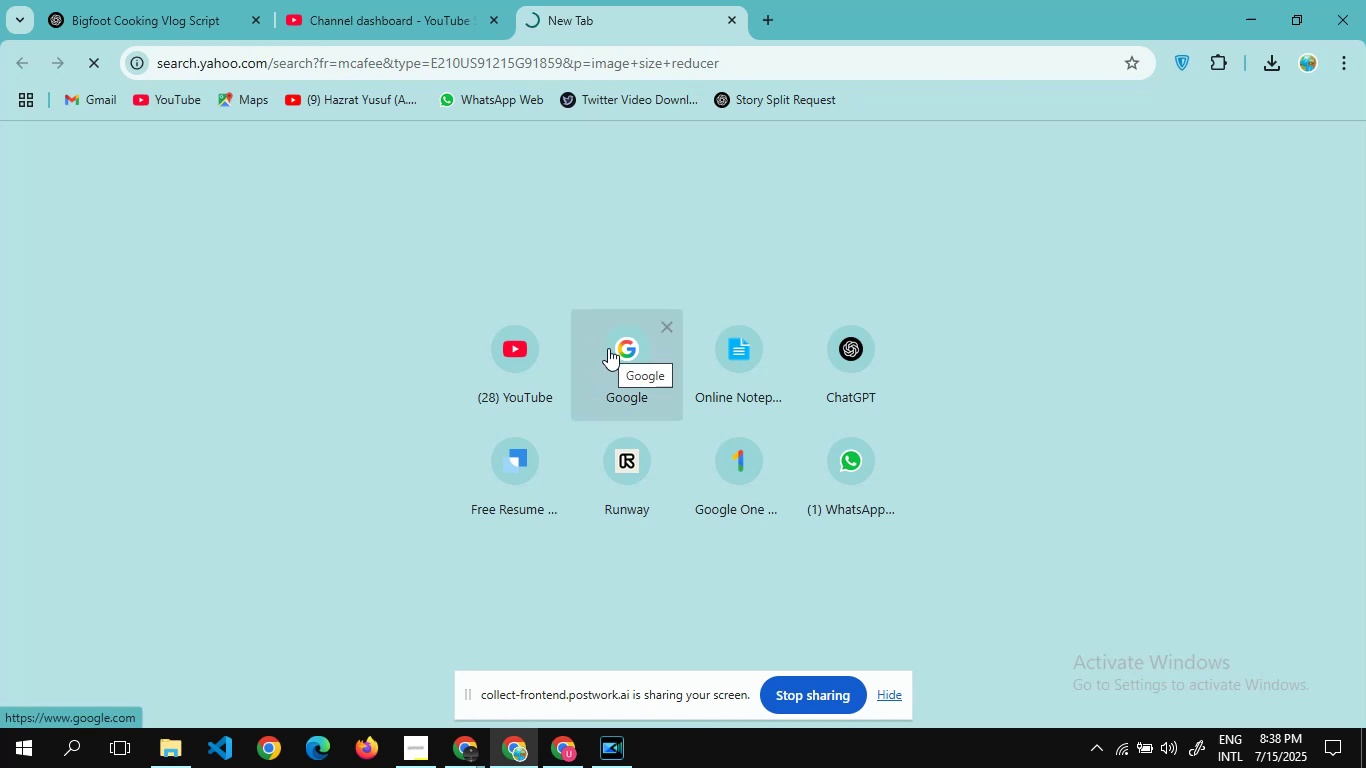 
left_click([255, 493])
 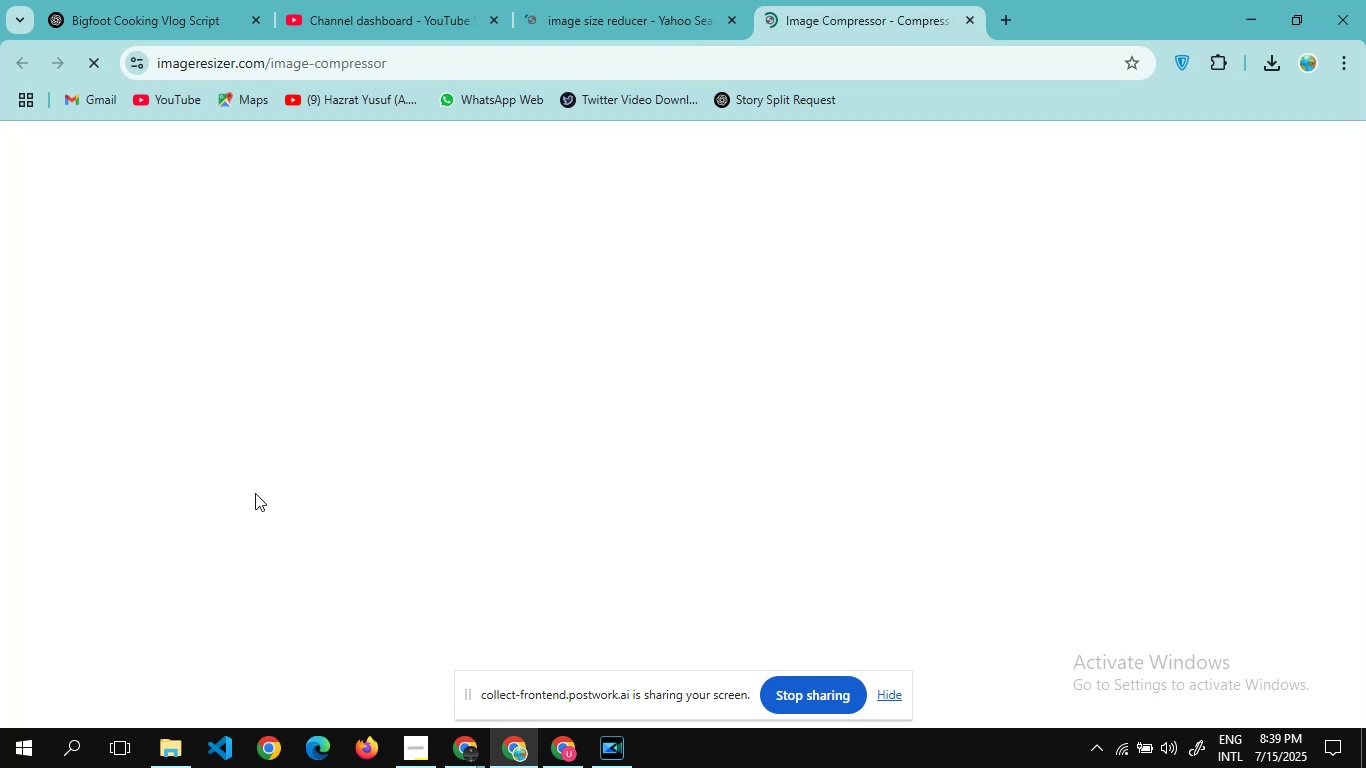 
wait(15.43)
 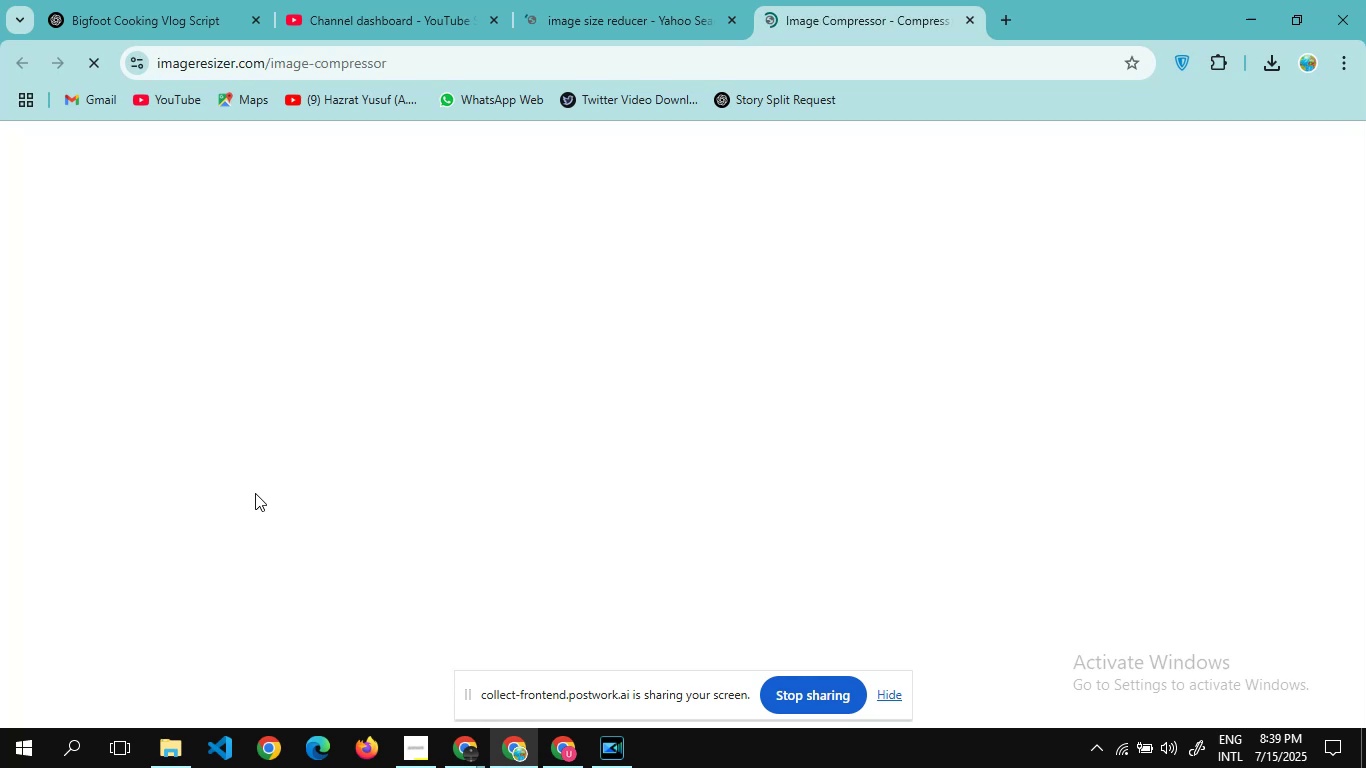 
scroll: coordinate [634, 523], scroll_direction: down, amount: 3.0
 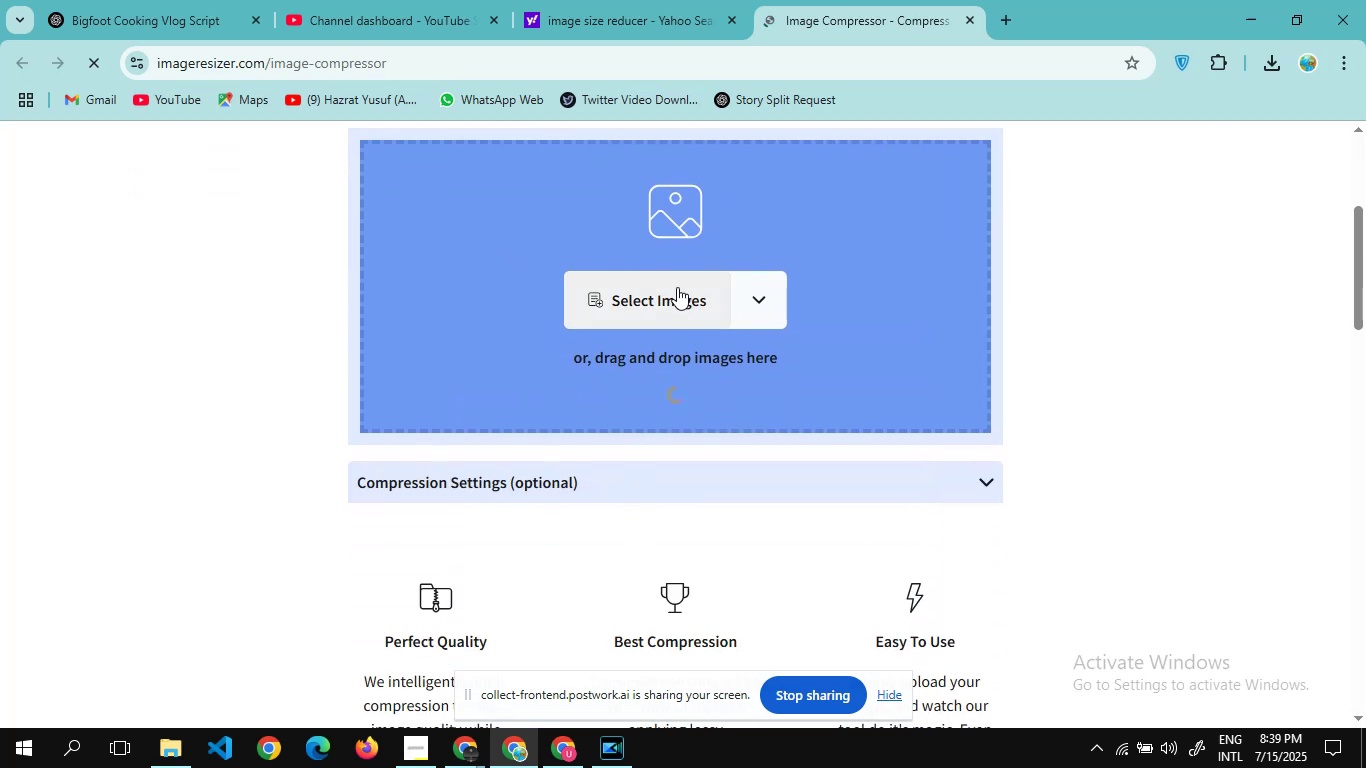 
left_click([677, 287])
 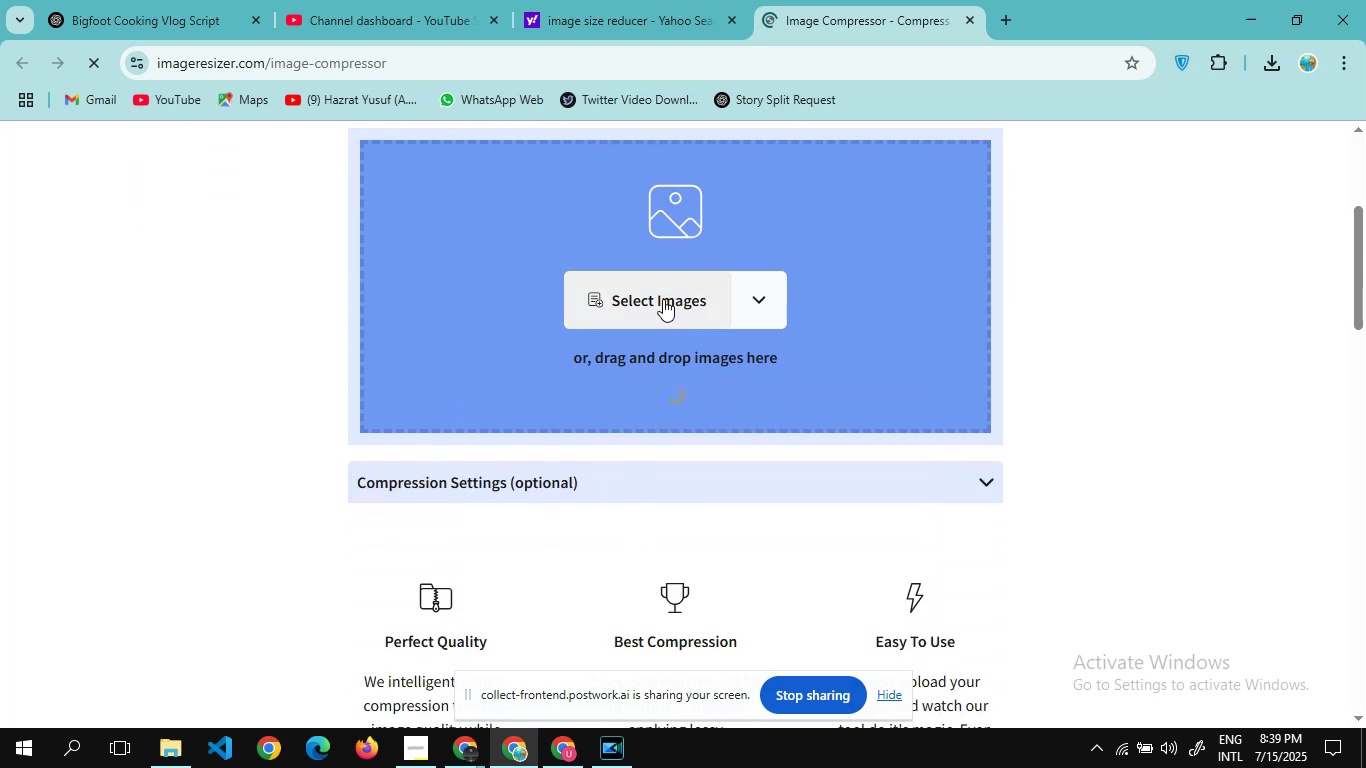 
left_click([663, 299])
 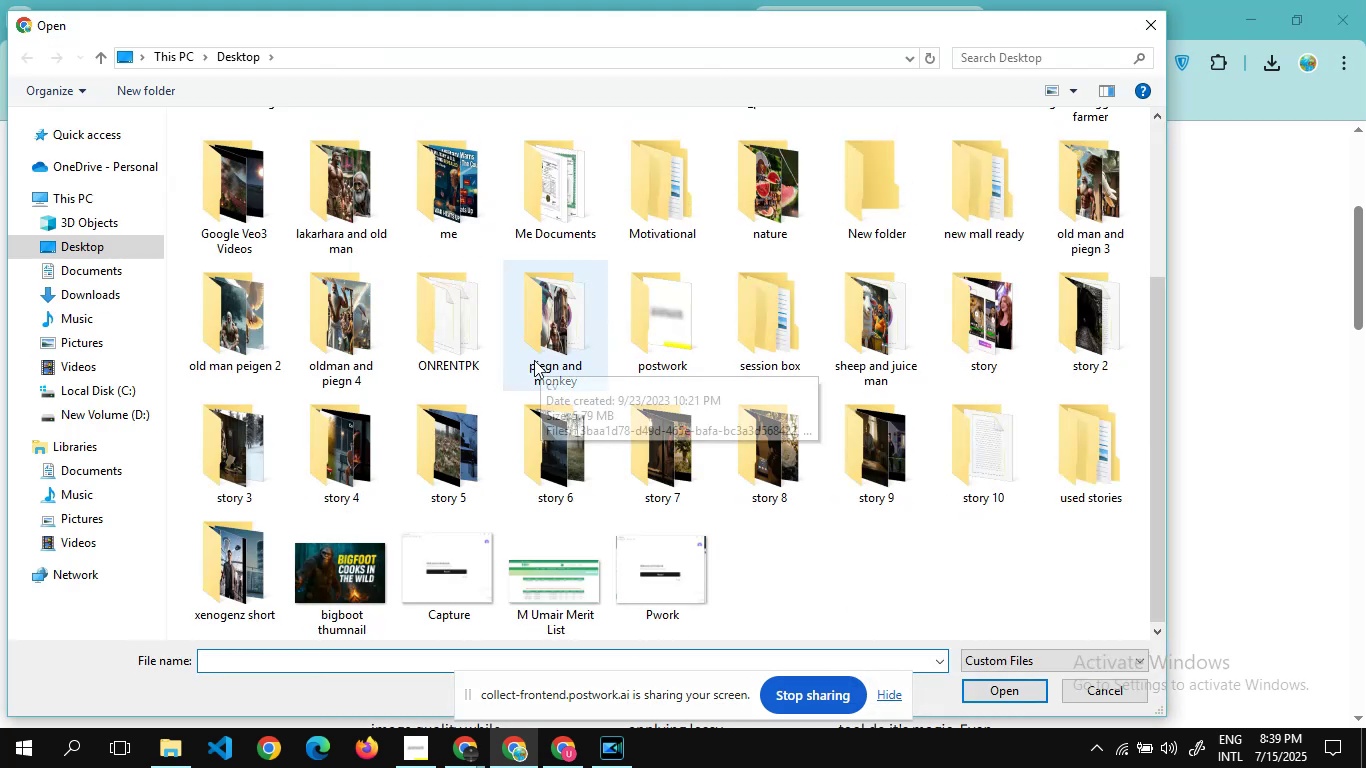 
wait(5.11)
 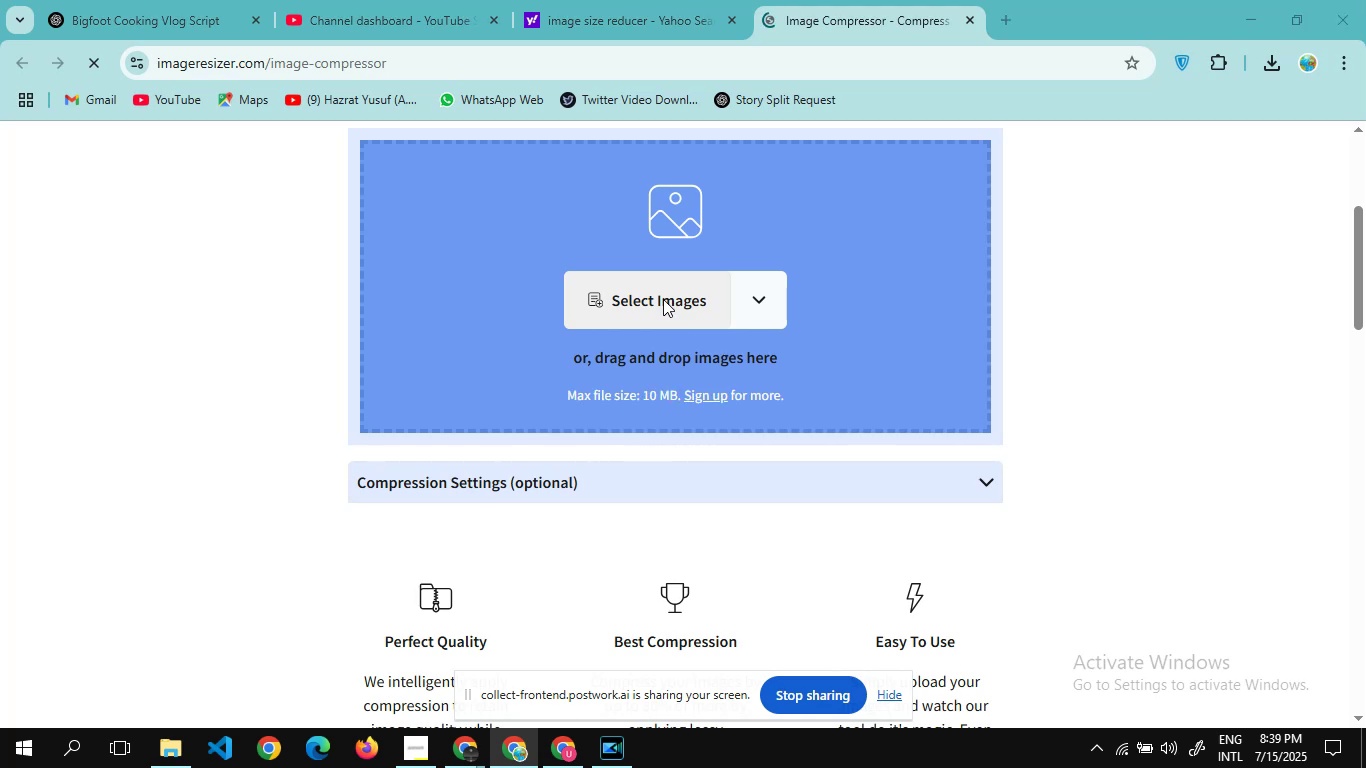 
left_click([336, 596])
 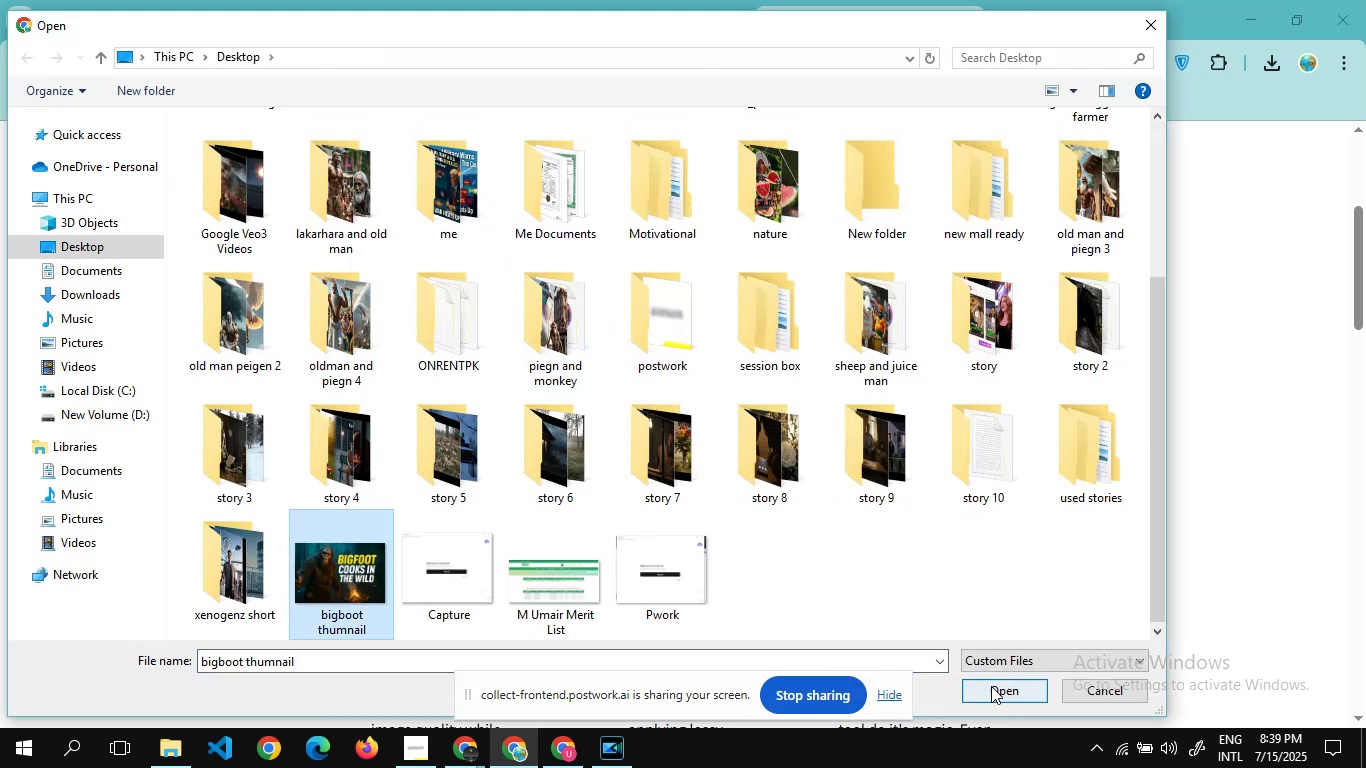 
left_click([991, 686])
 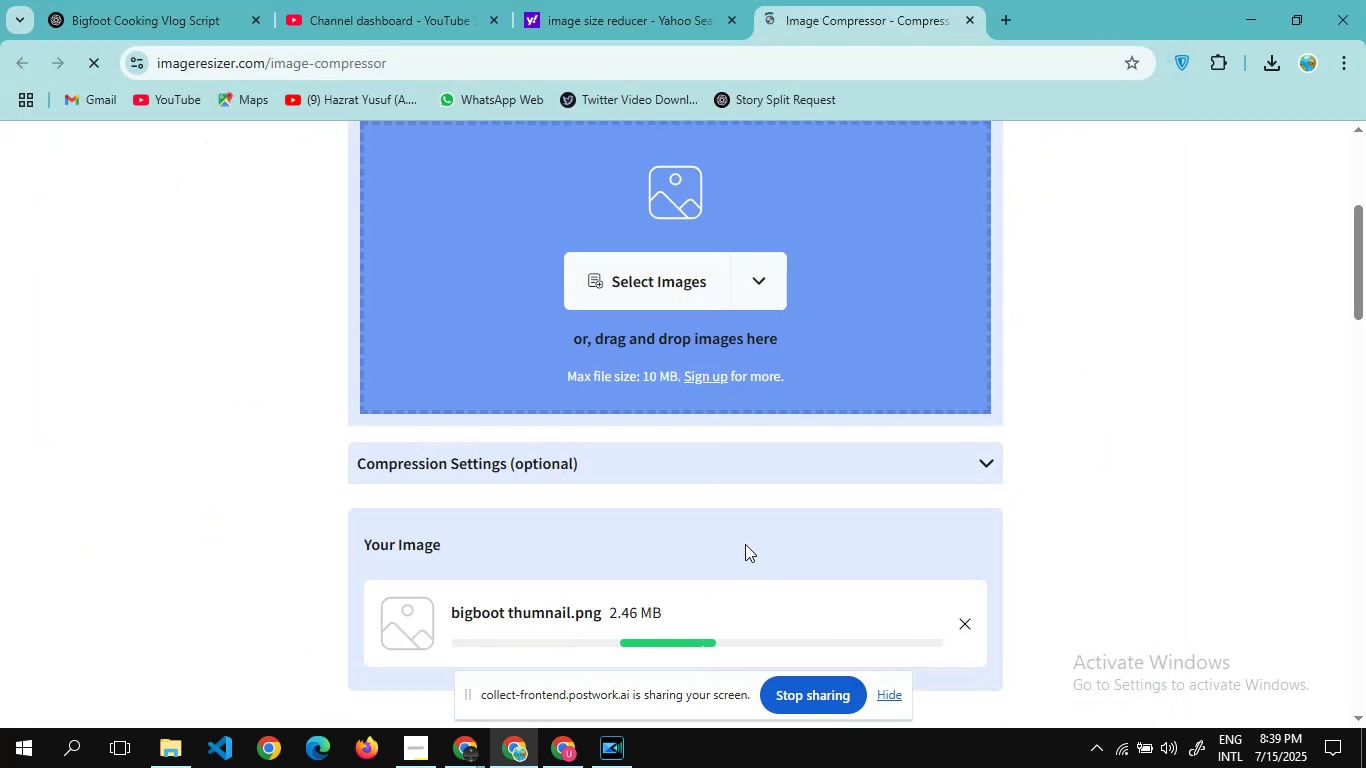 
scroll: coordinate [621, 563], scroll_direction: down, amount: 3.0
 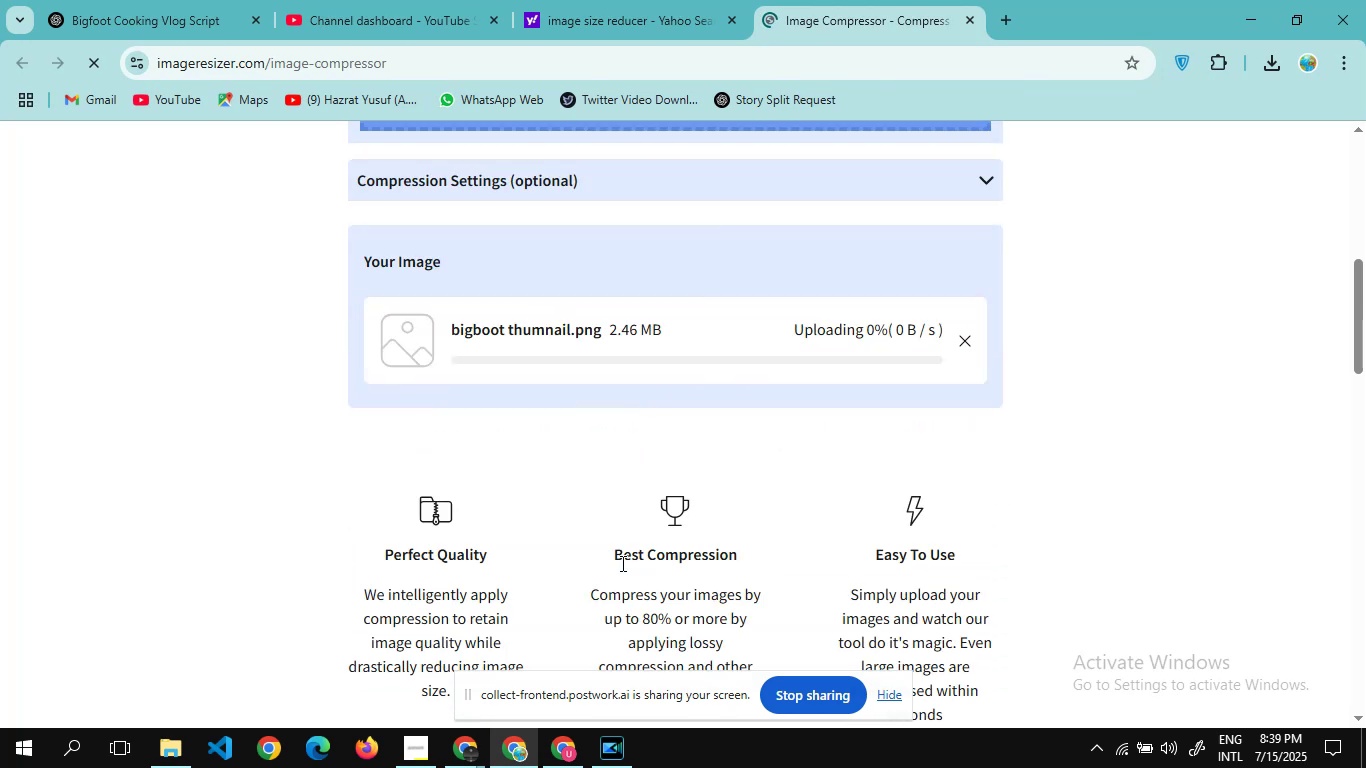 
scroll: coordinate [621, 563], scroll_direction: none, amount: 0.0
 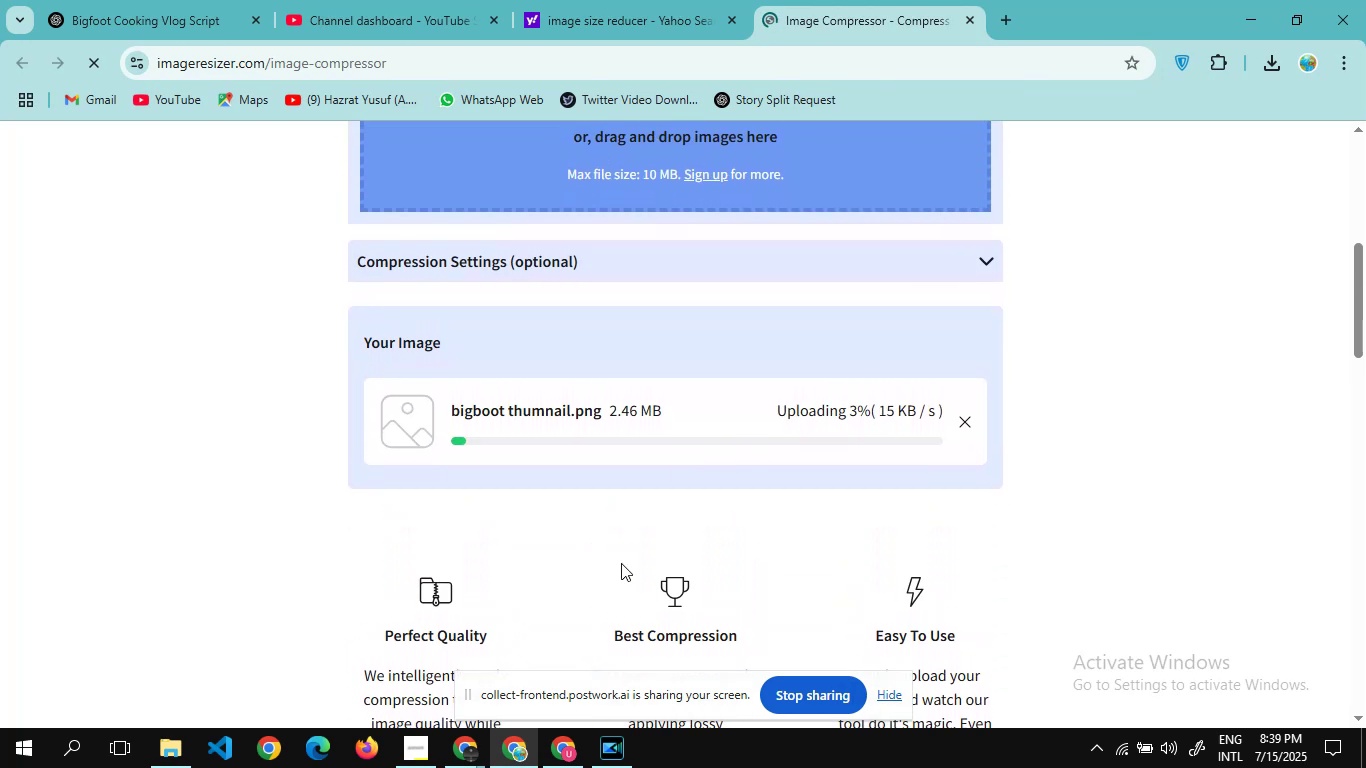 
scroll: coordinate [621, 563], scroll_direction: up, amount: 1.0
 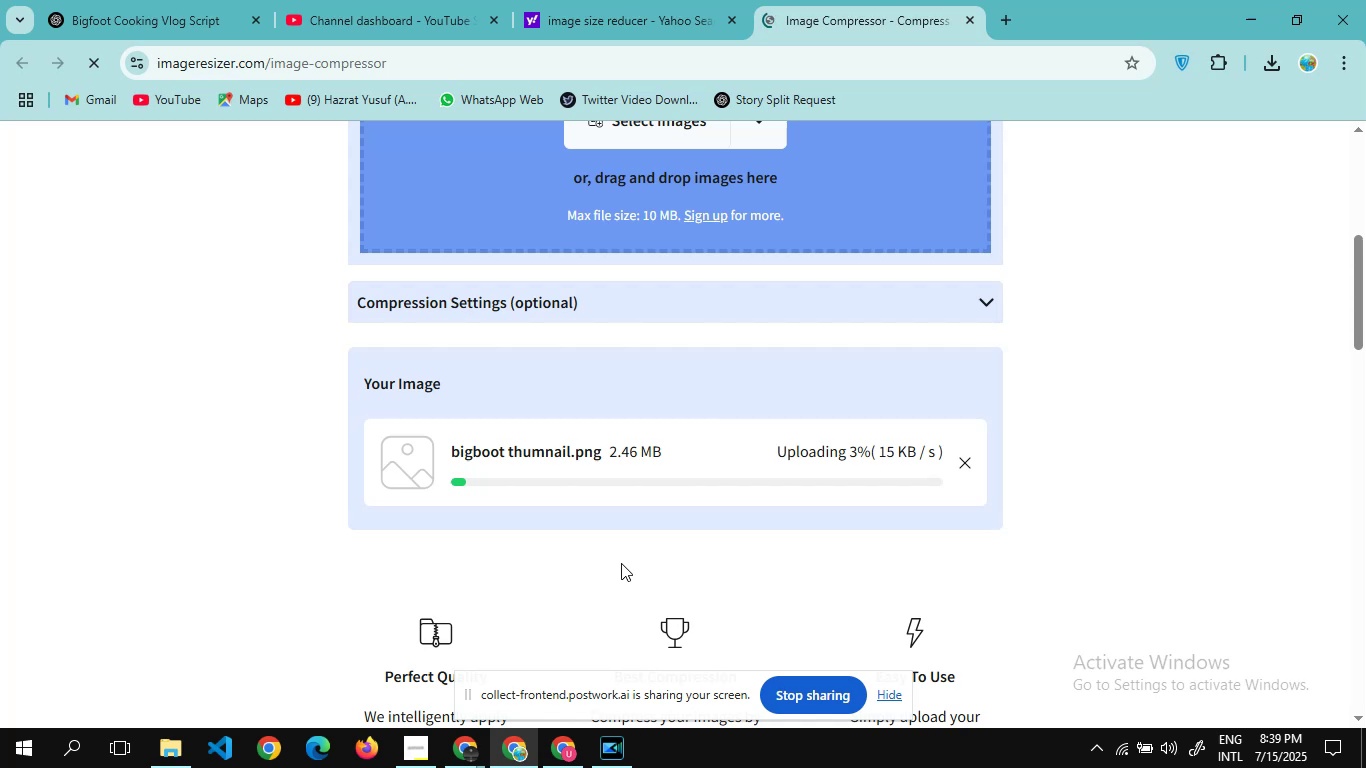 
wait(5.98)
 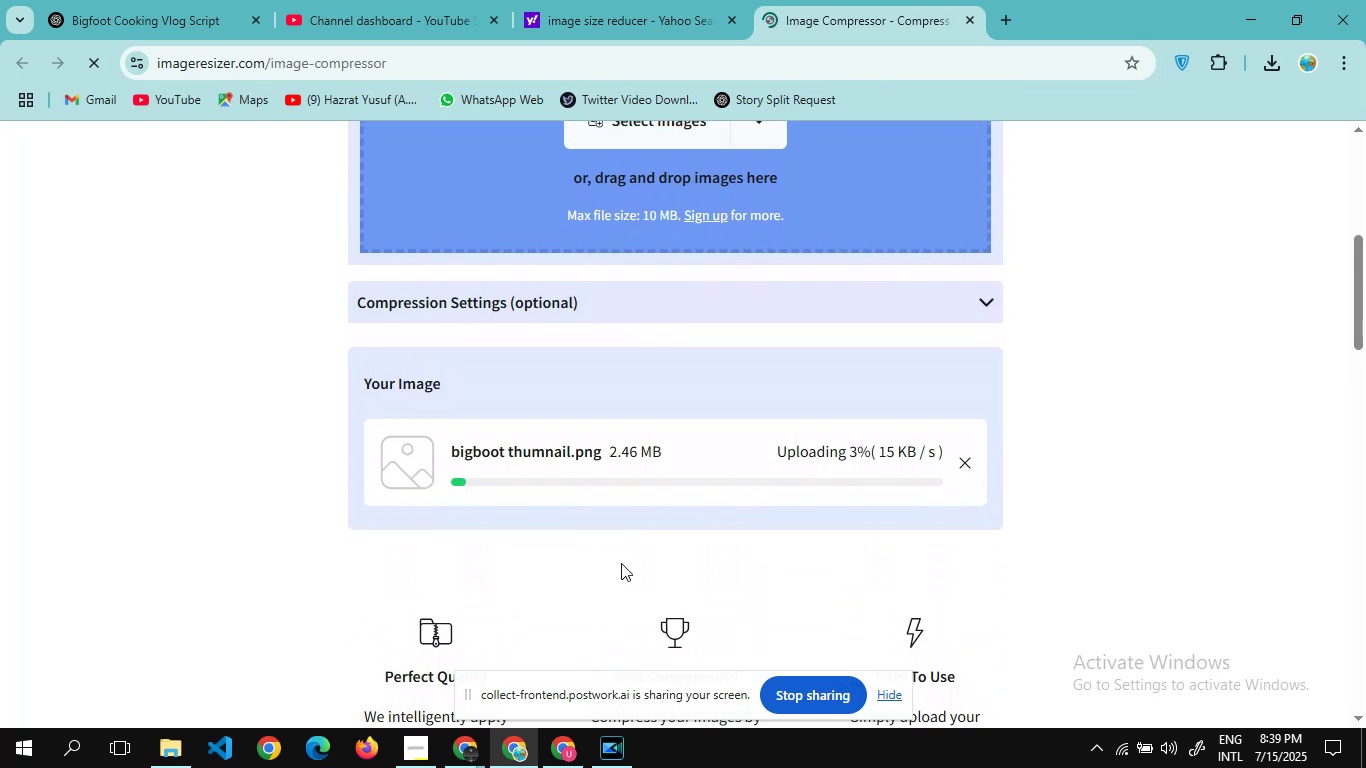 
left_click([621, 563])
 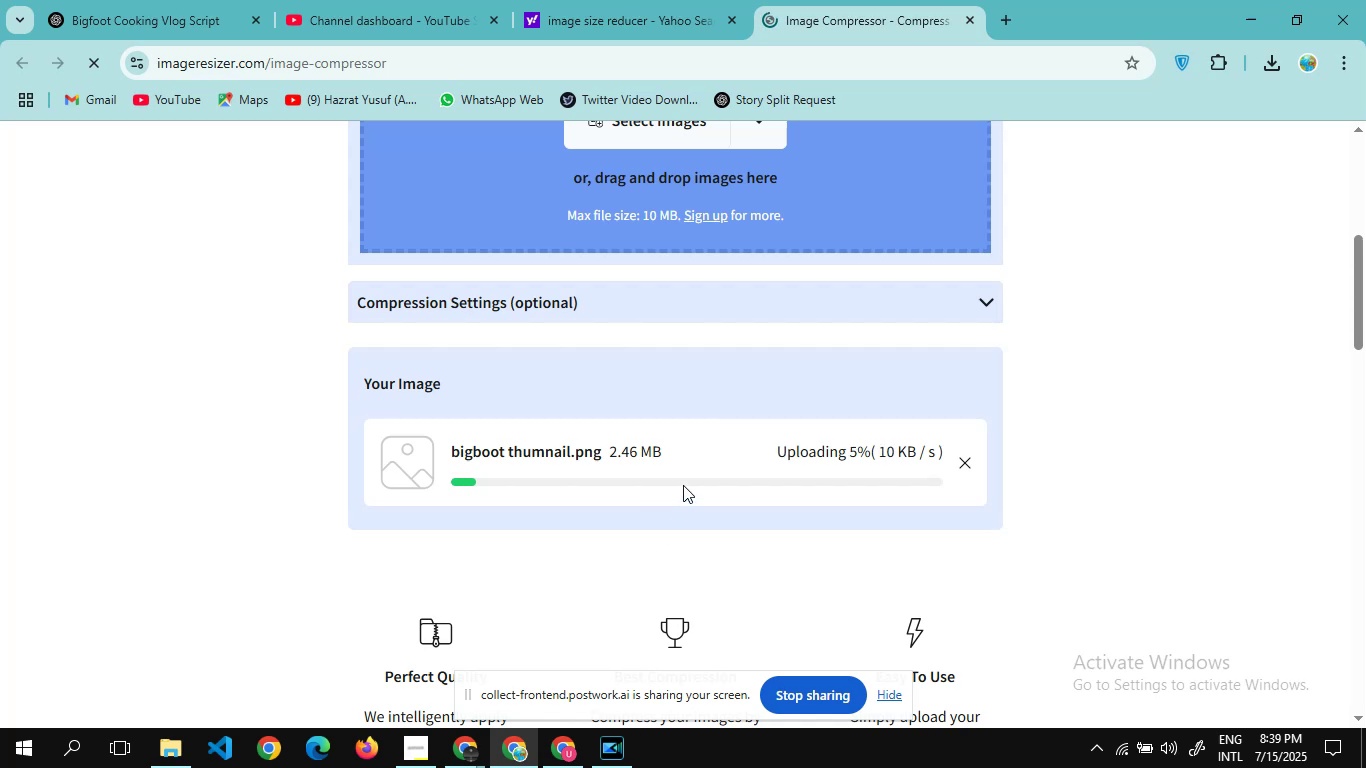 
scroll: coordinate [683, 485], scroll_direction: up, amount: 2.0
 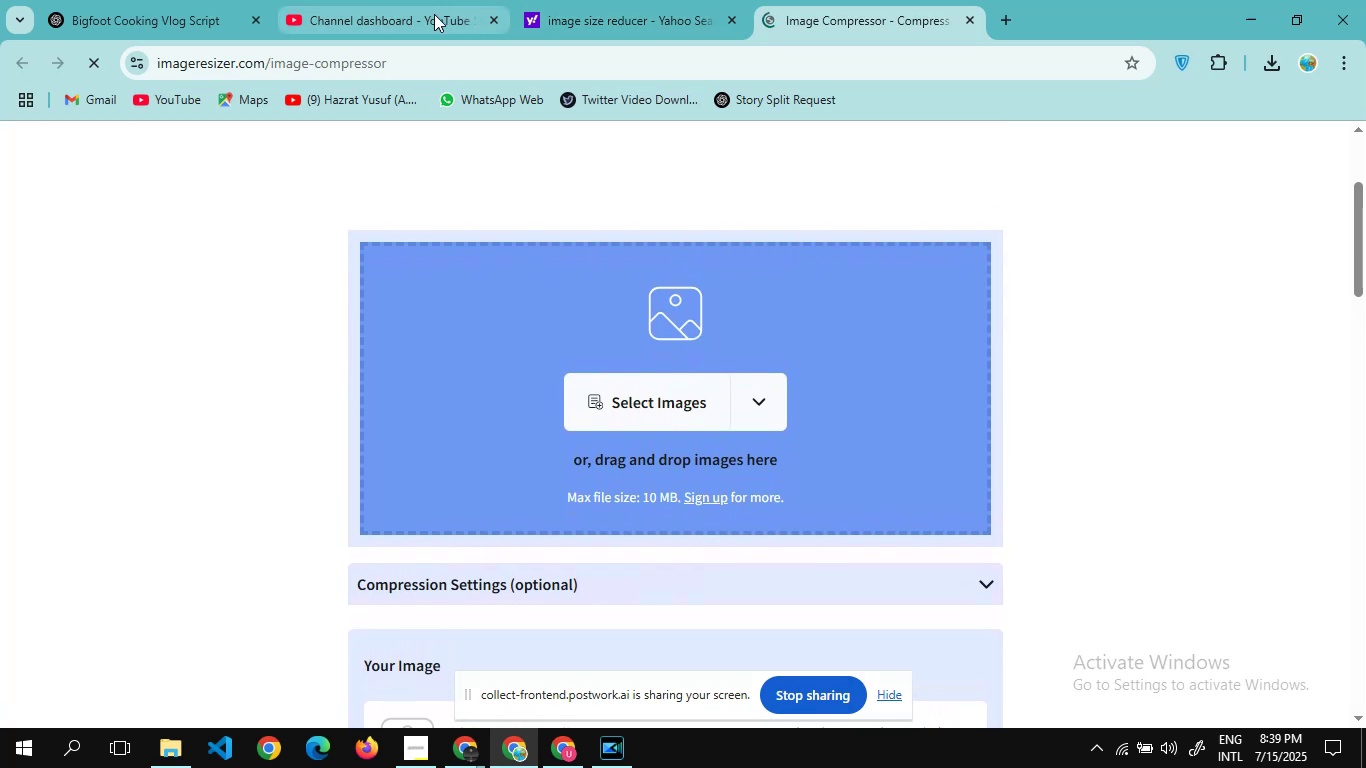 
left_click([434, 14])
 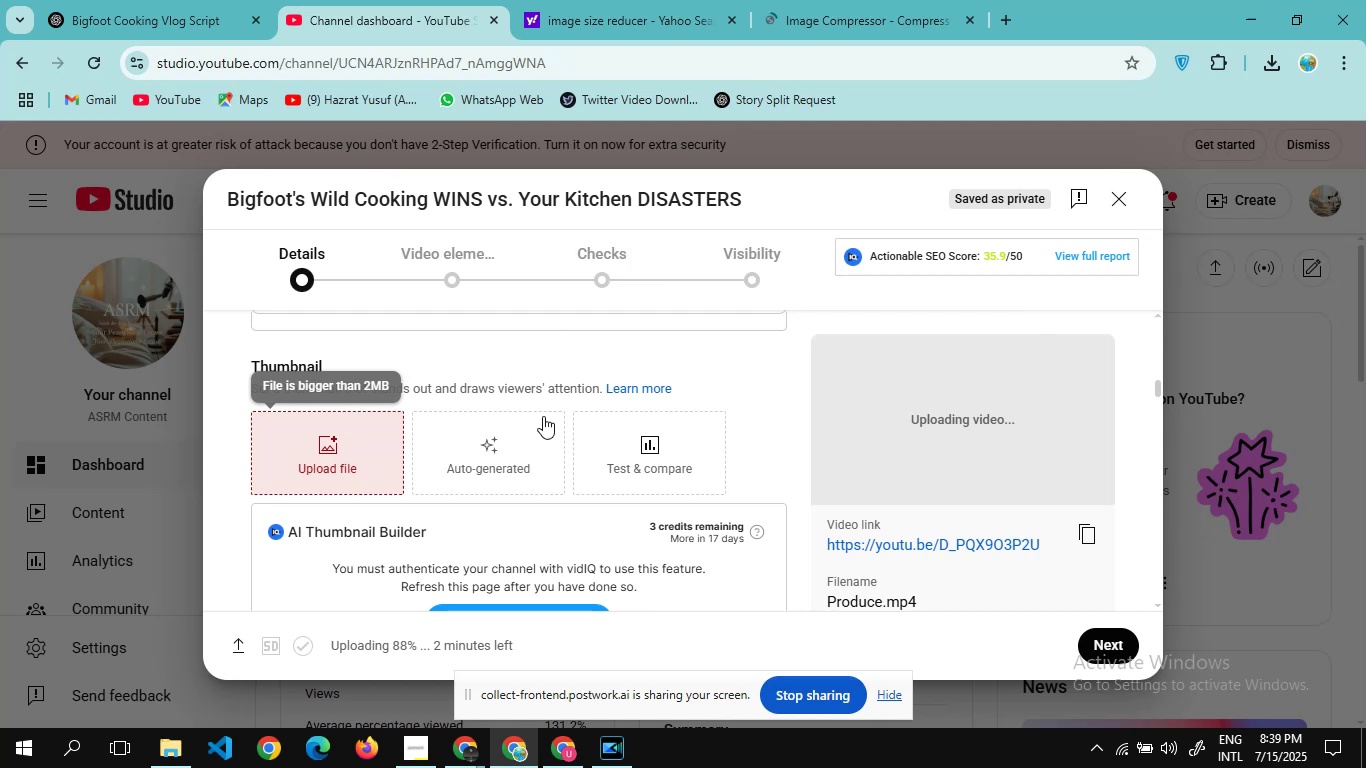 
scroll: coordinate [543, 416], scroll_direction: none, amount: 0.0
 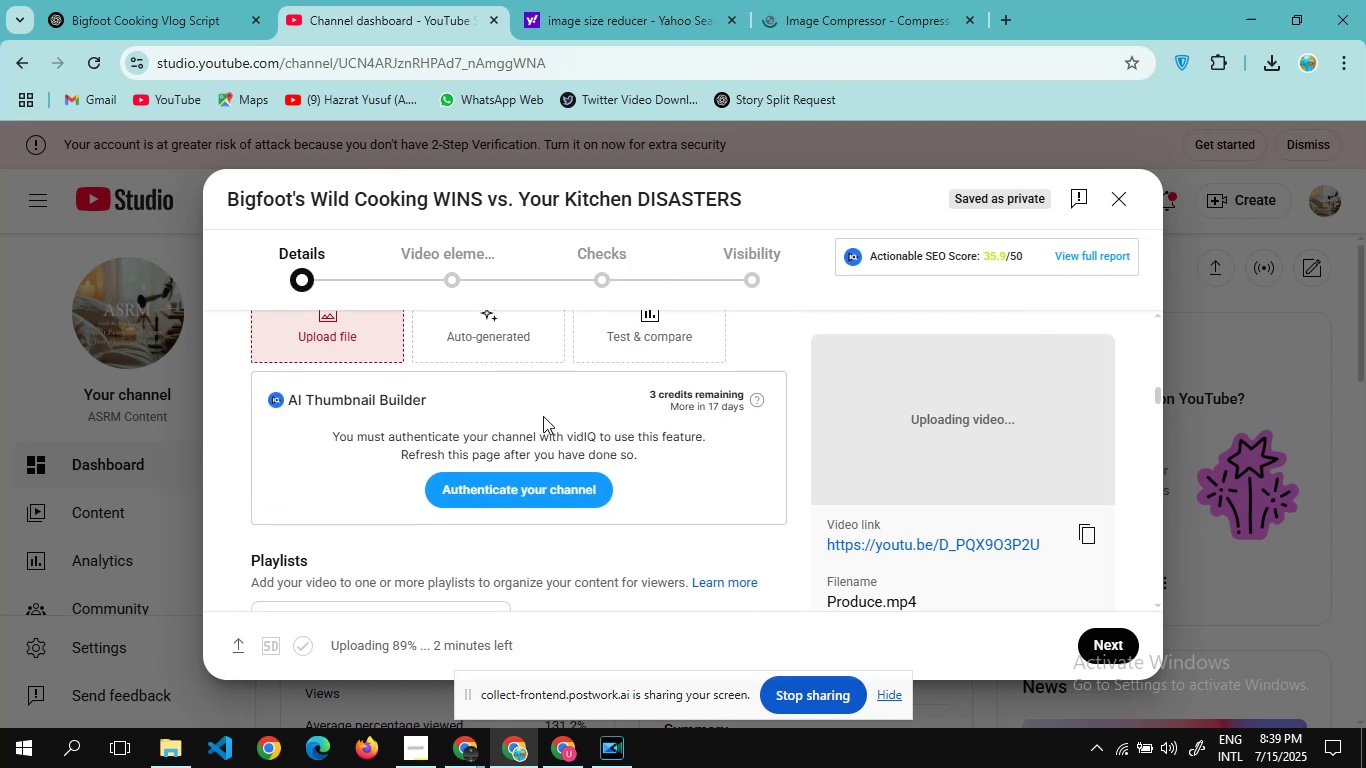 
wait(11.26)
 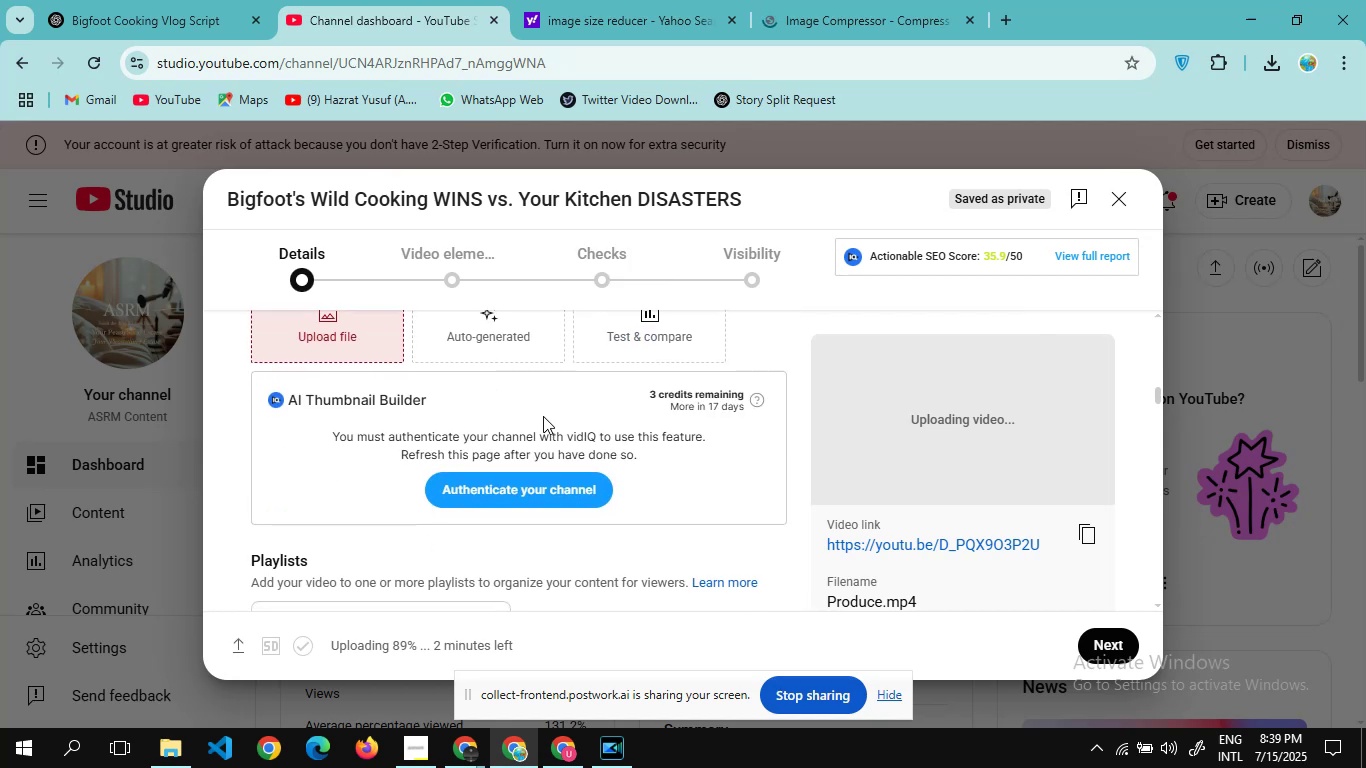 
left_click([893, 5])
 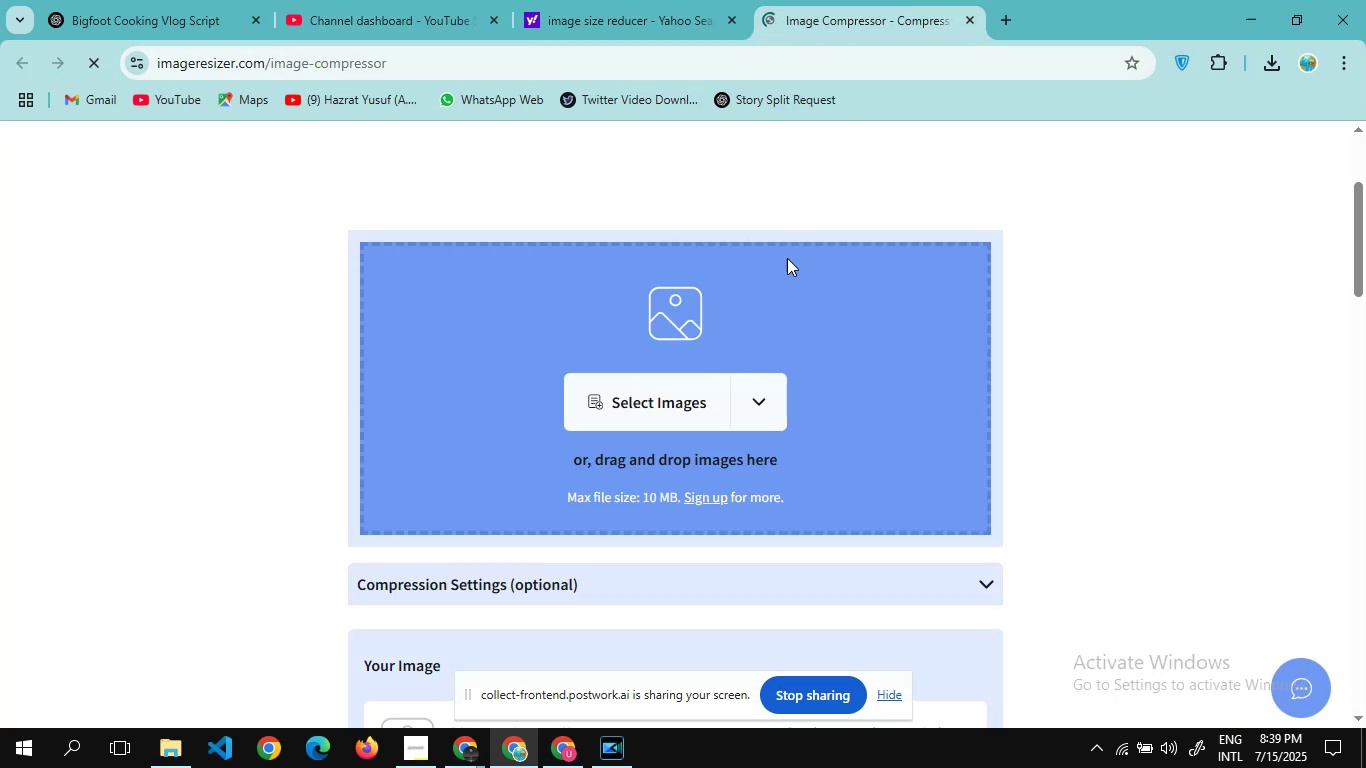 
scroll: coordinate [787, 271], scroll_direction: down, amount: 2.0
 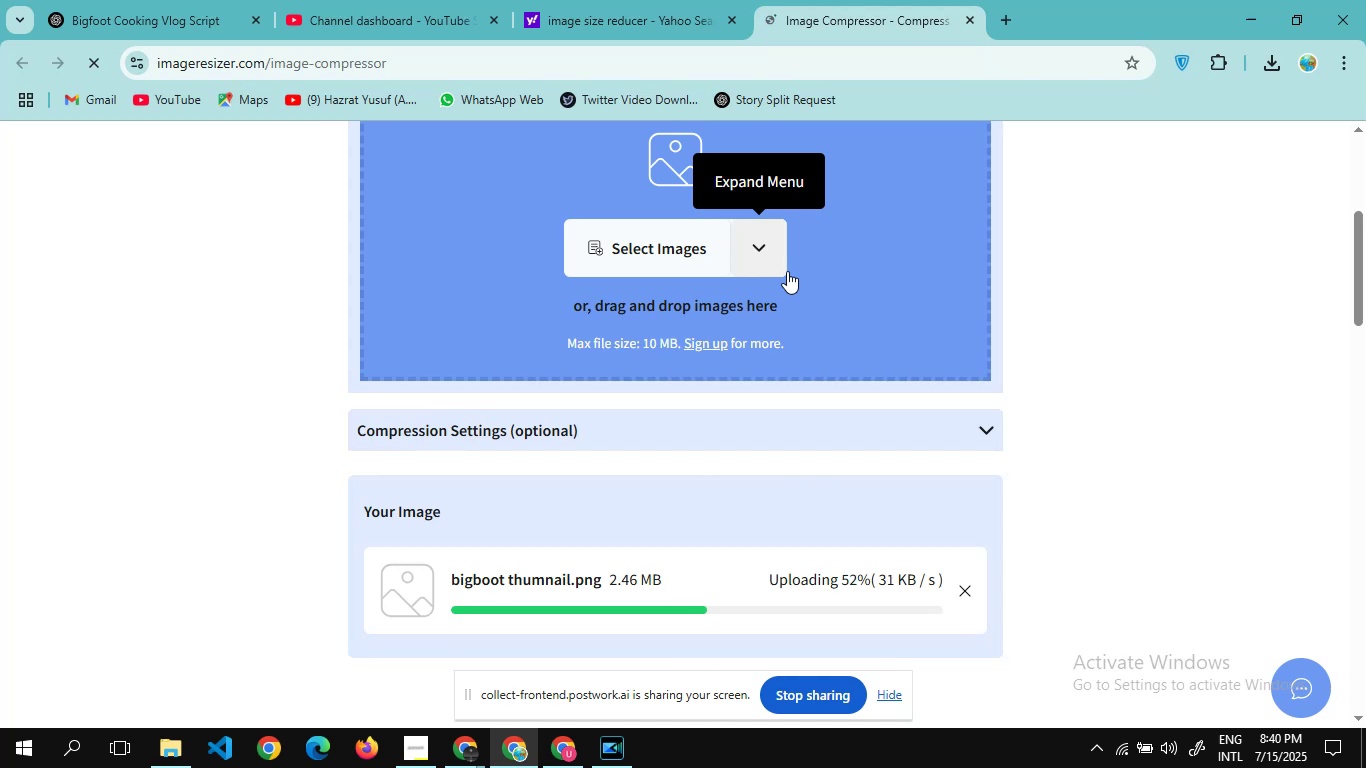 
wait(12.63)
 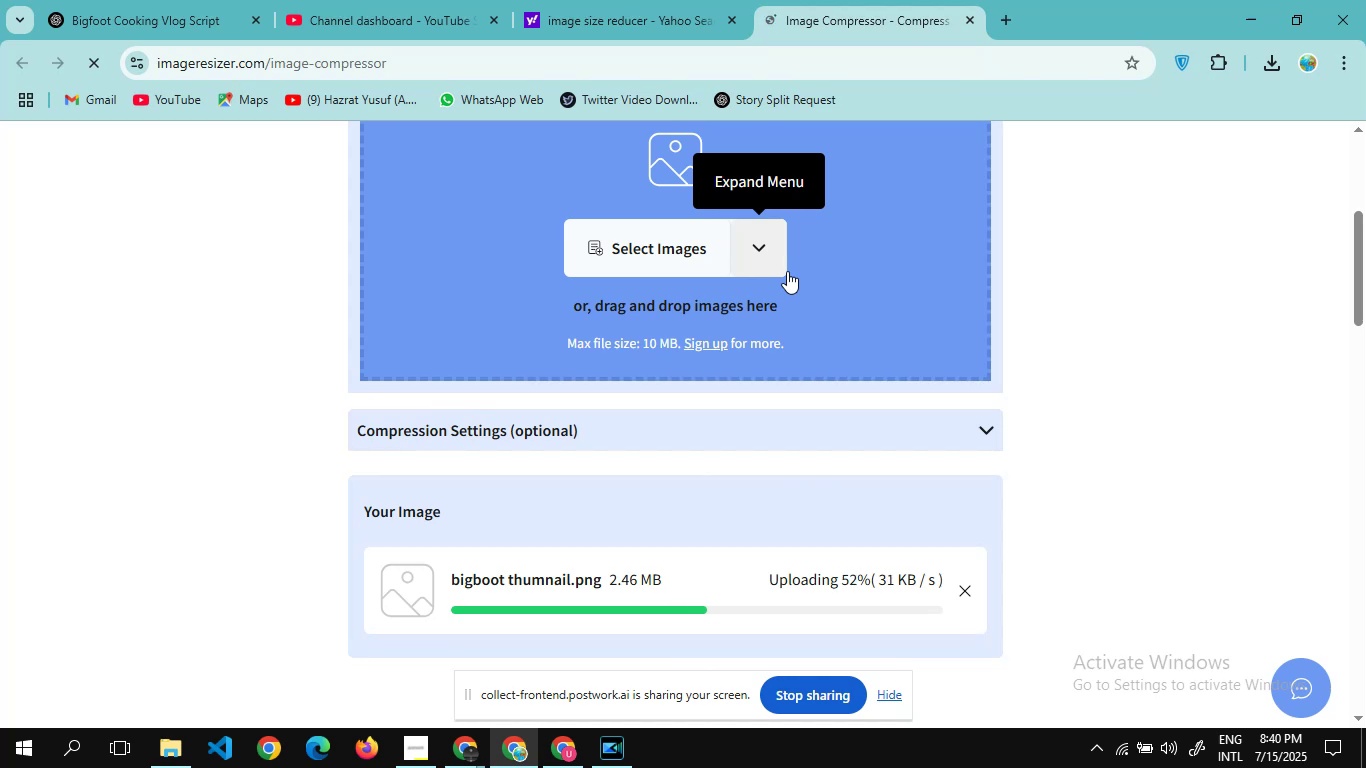 
mouse_move([616, 15])
 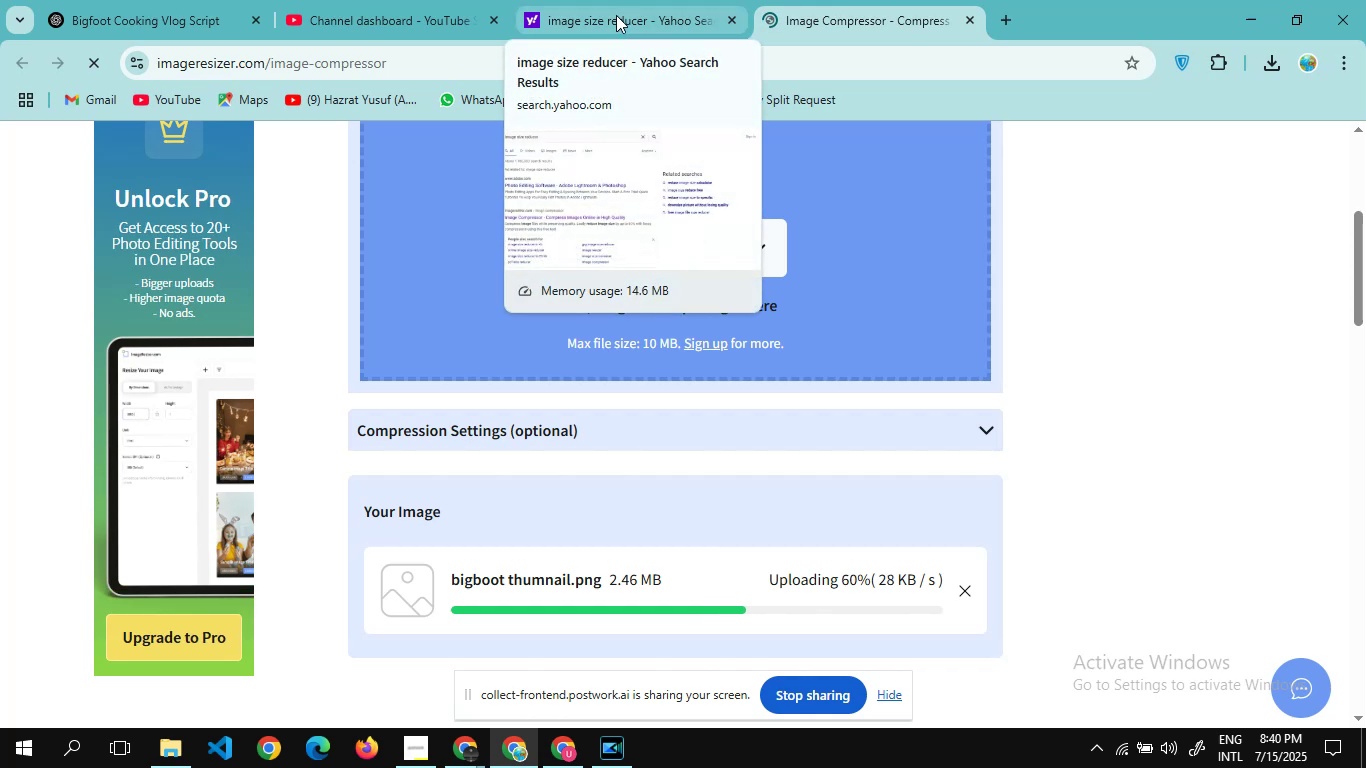 
left_click([616, 15])
 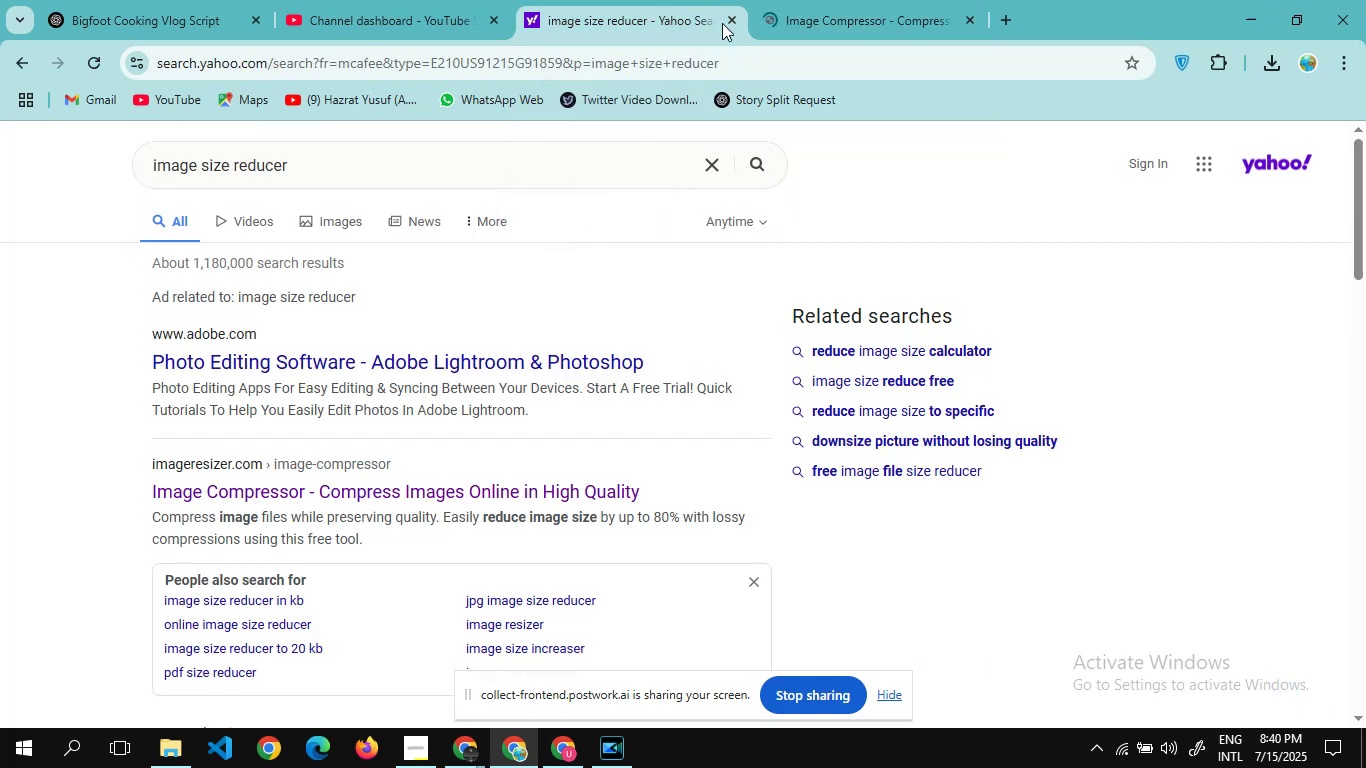 
left_click([729, 20])
 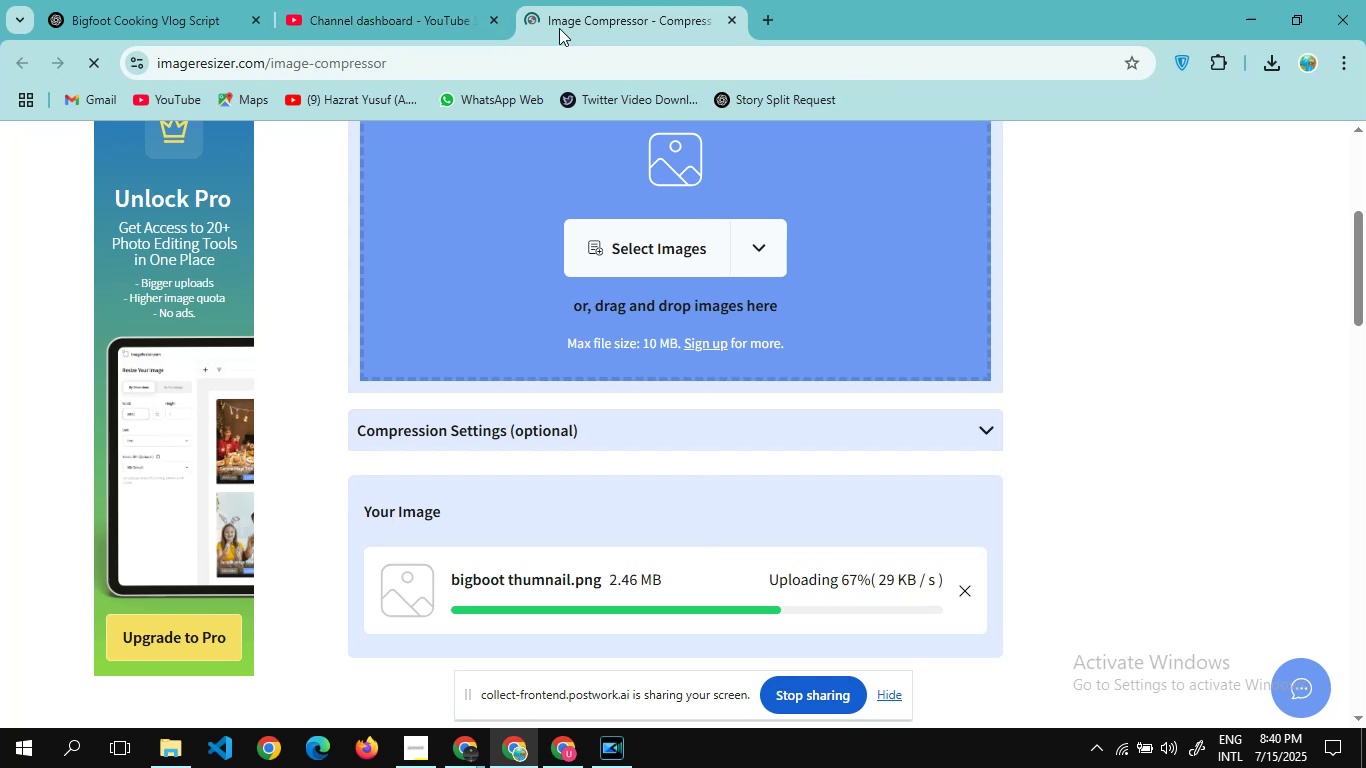 
scroll: coordinate [541, 226], scroll_direction: none, amount: 0.0
 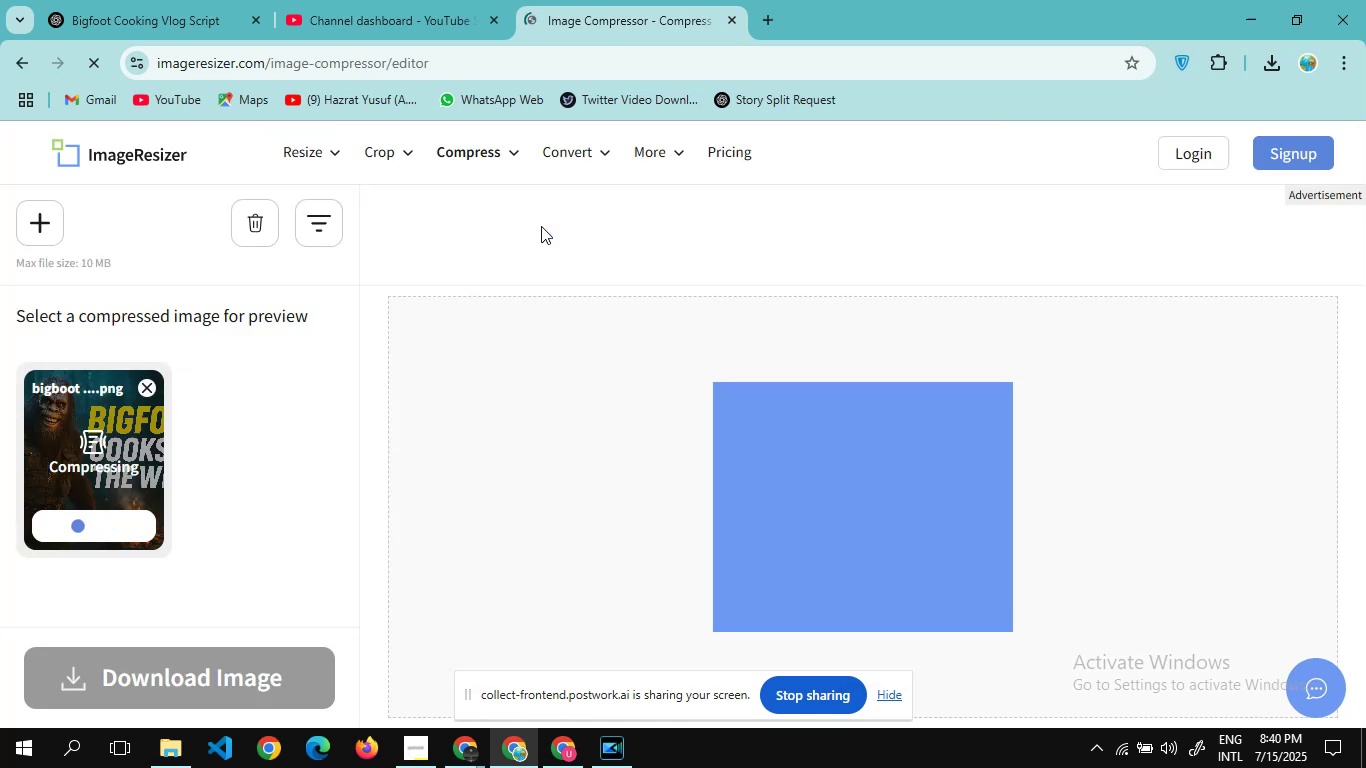 
wait(25.53)
 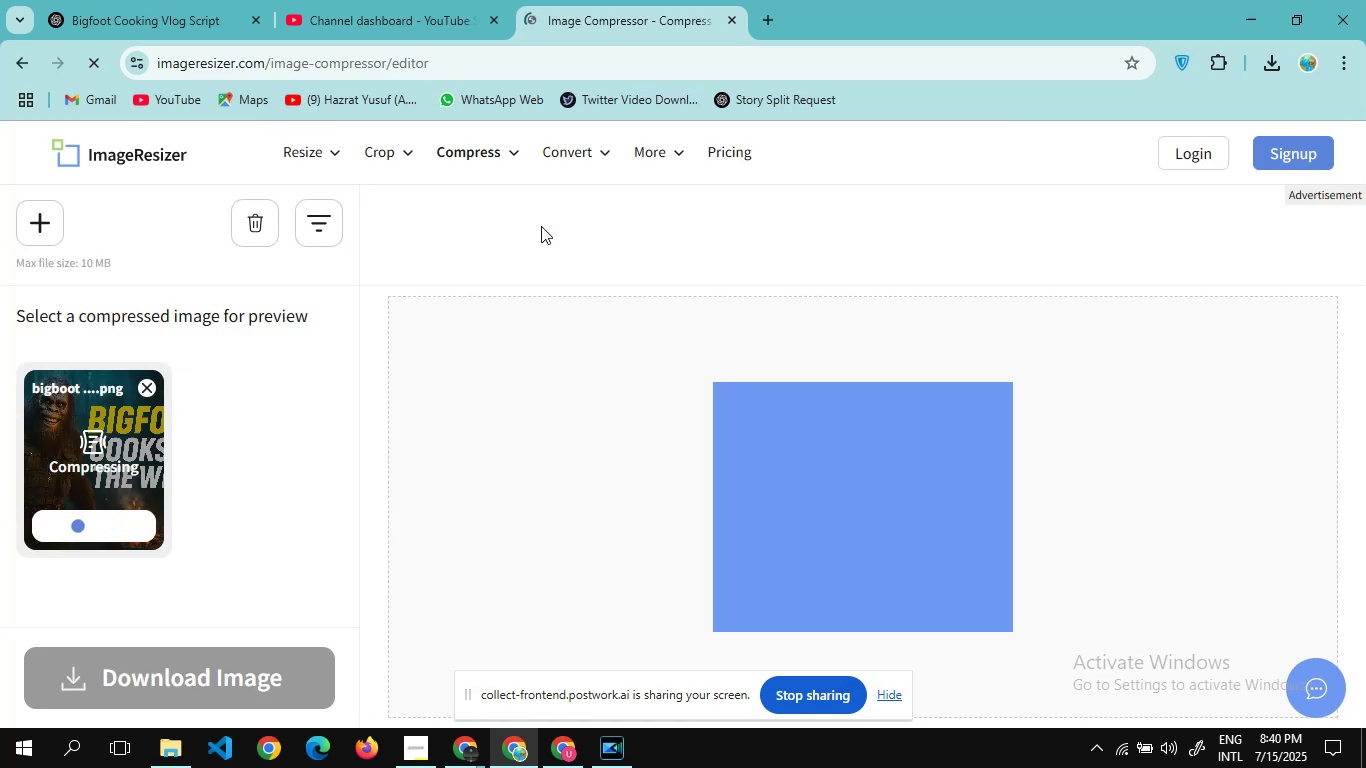 
scroll: coordinate [250, 445], scroll_direction: down, amount: 1.0
 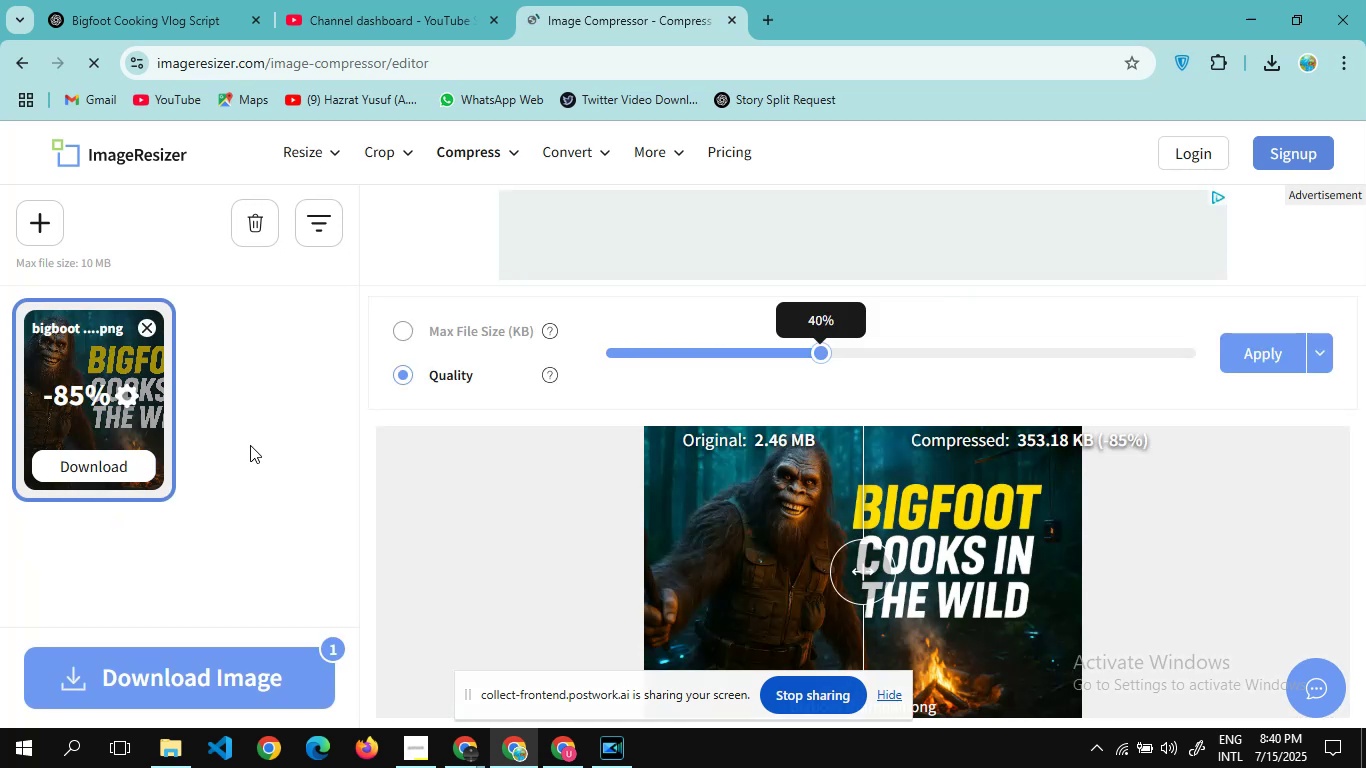 
wait(9.7)
 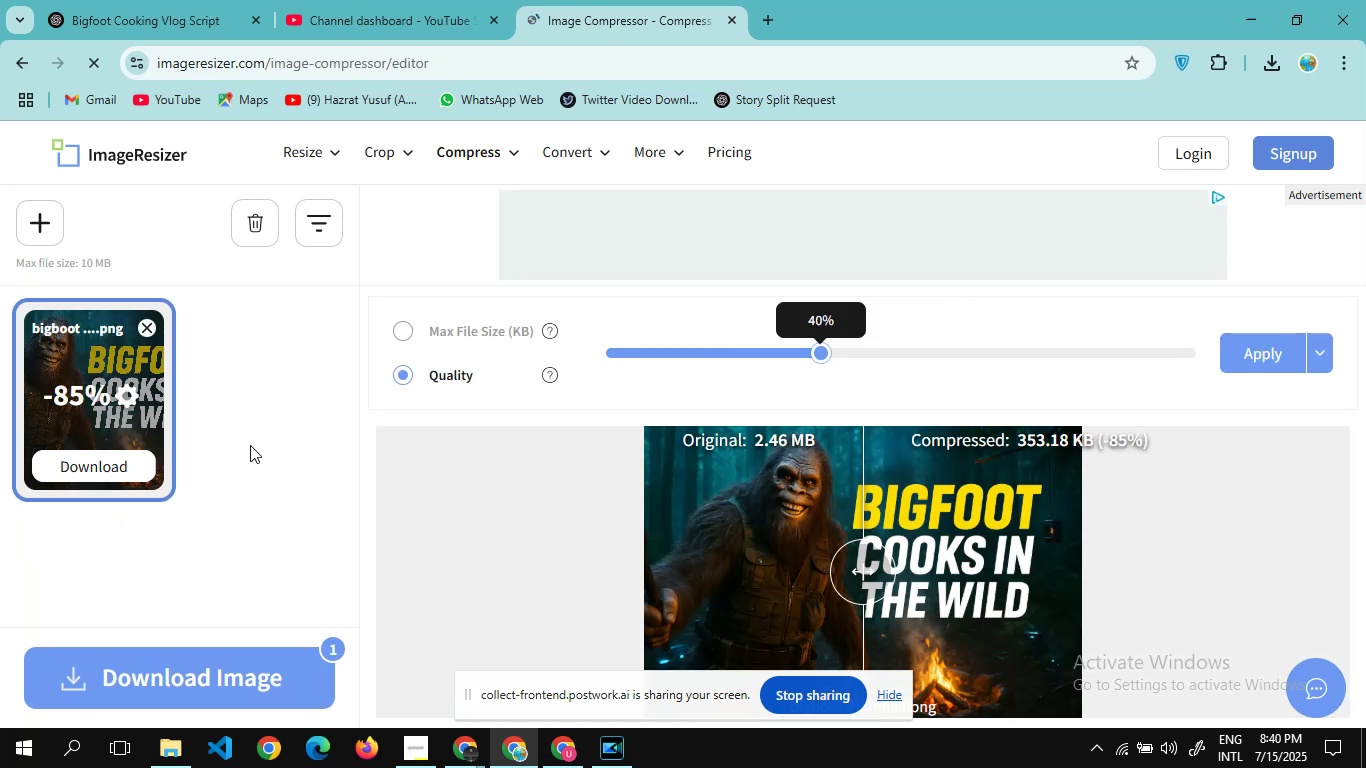 
scroll: coordinate [910, 392], scroll_direction: down, amount: 2.0
 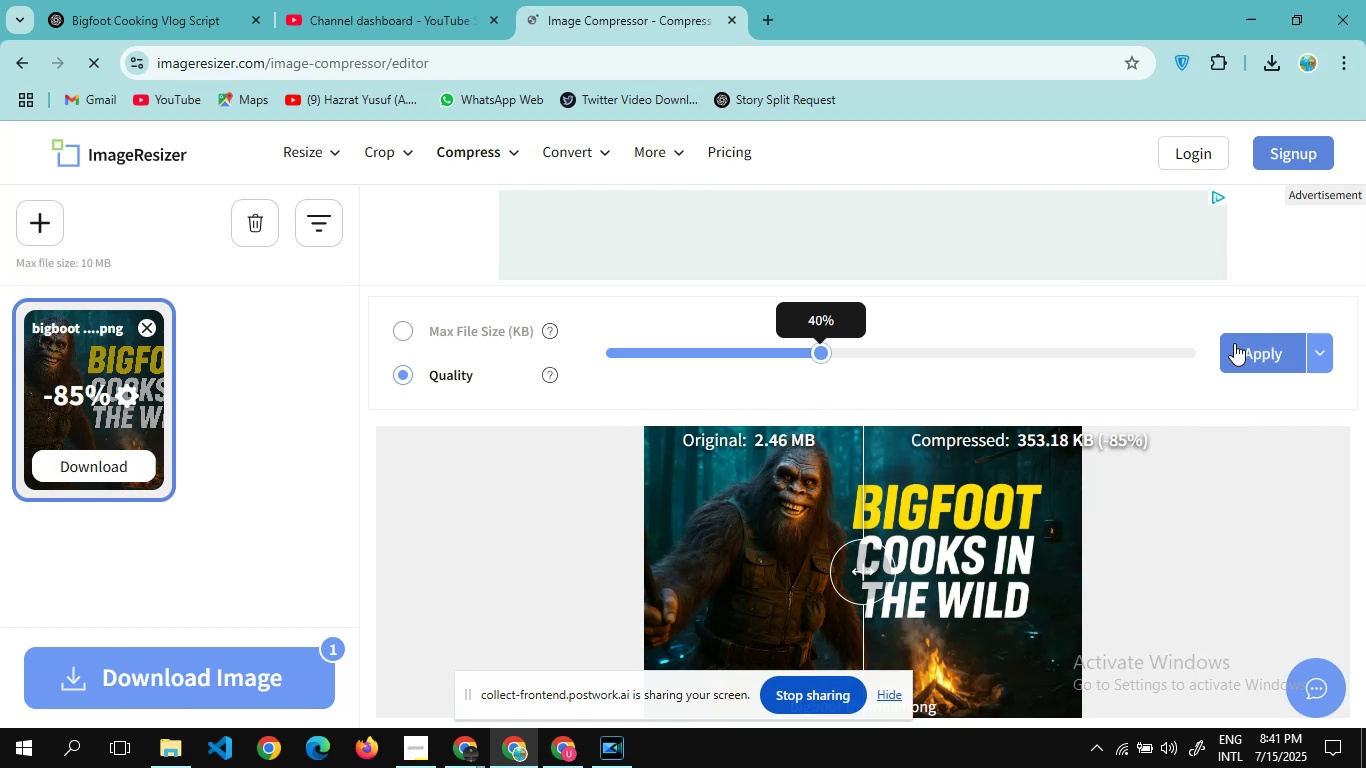 
left_click([1234, 346])
 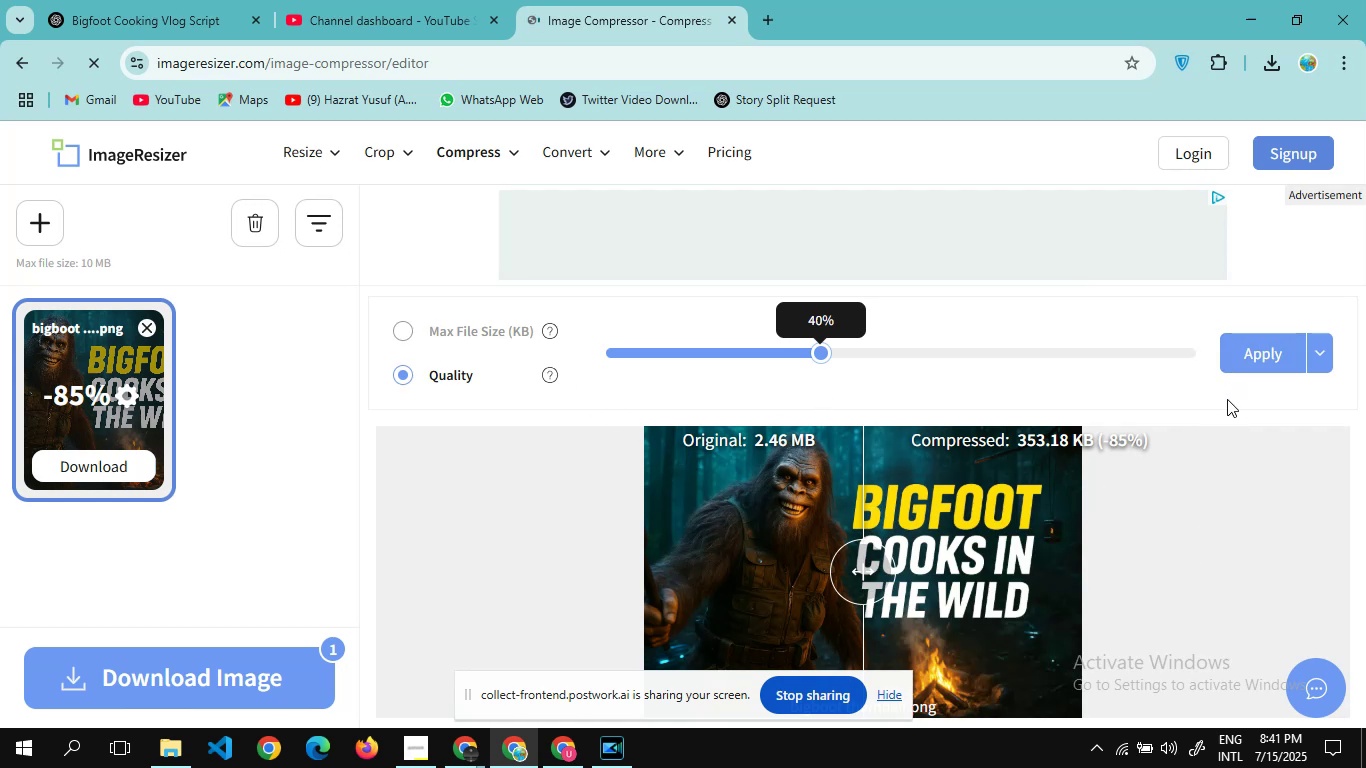 
scroll: coordinate [485, 567], scroll_direction: down, amount: 3.0
 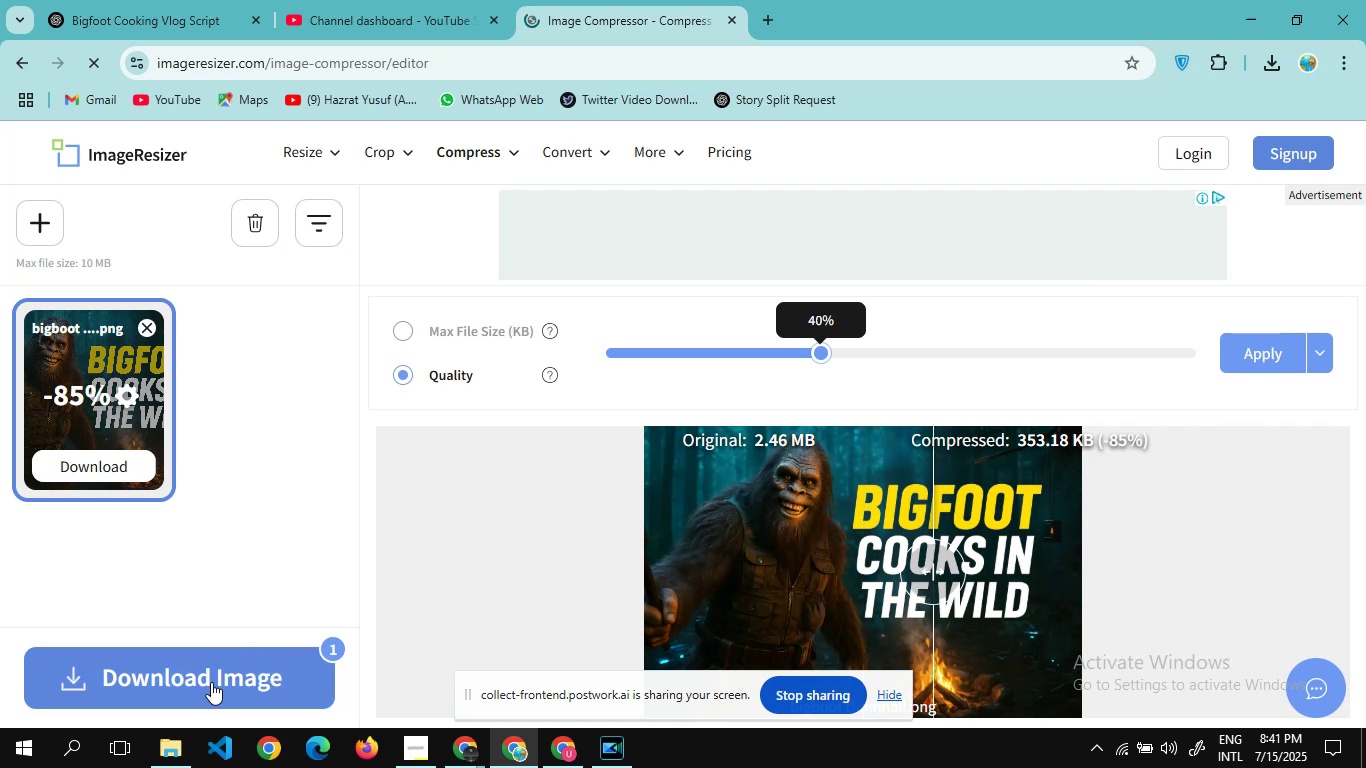 
left_click([211, 682])
 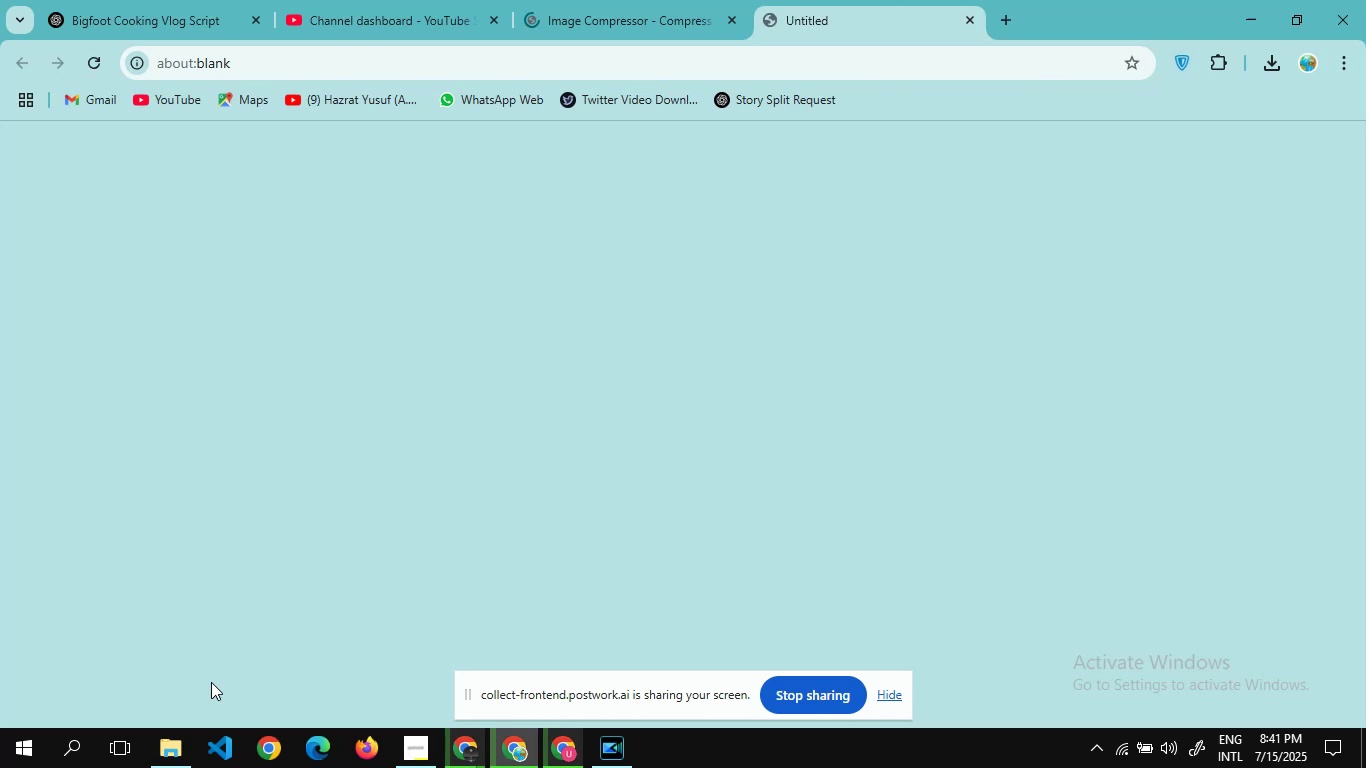 
wait(15.73)
 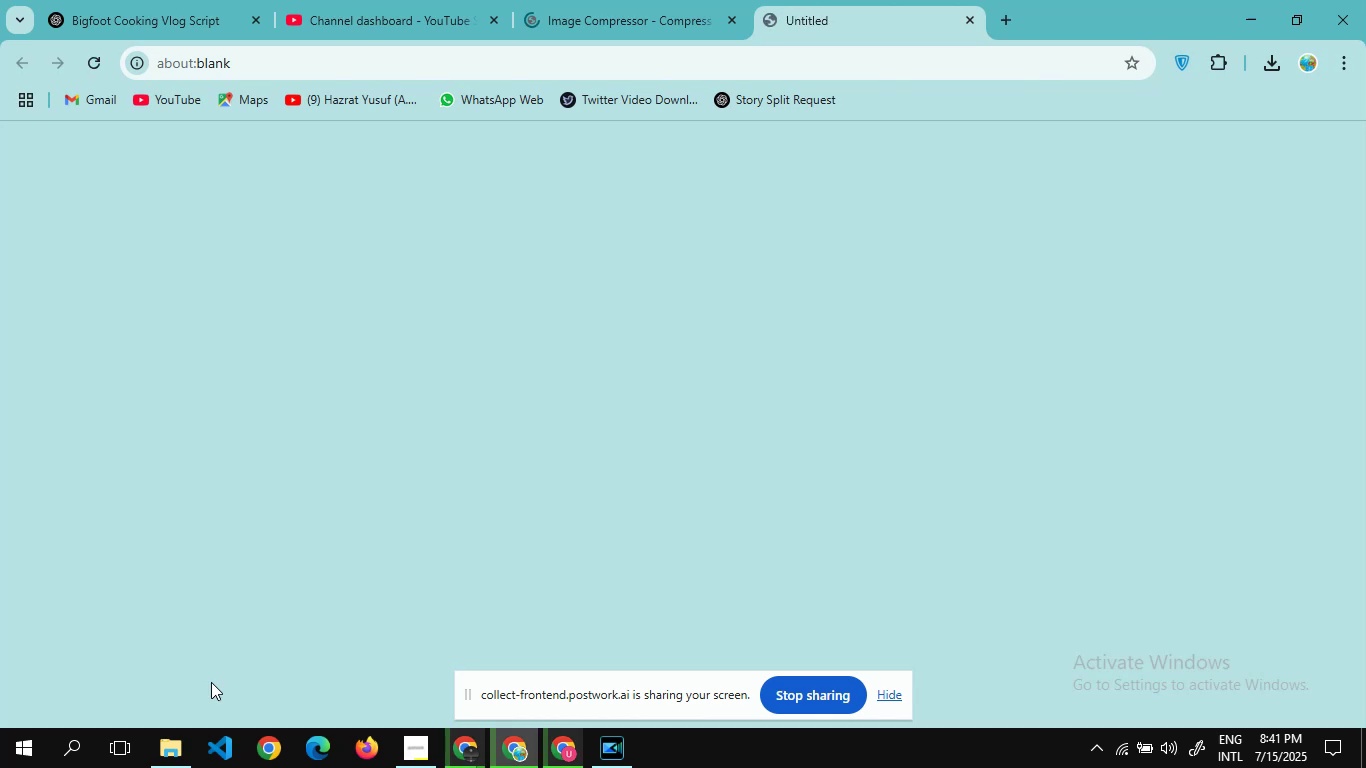 
left_click([1018, 689])
 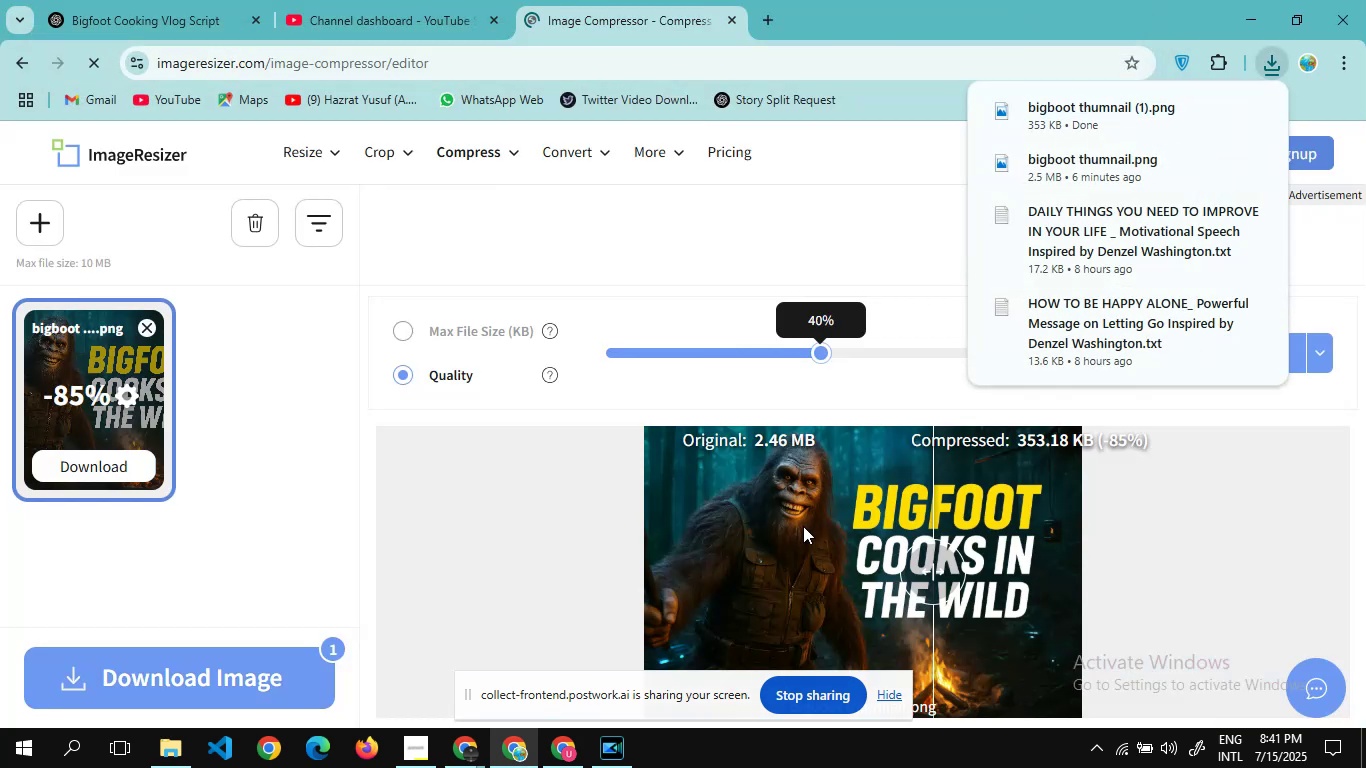 
wait(5.82)
 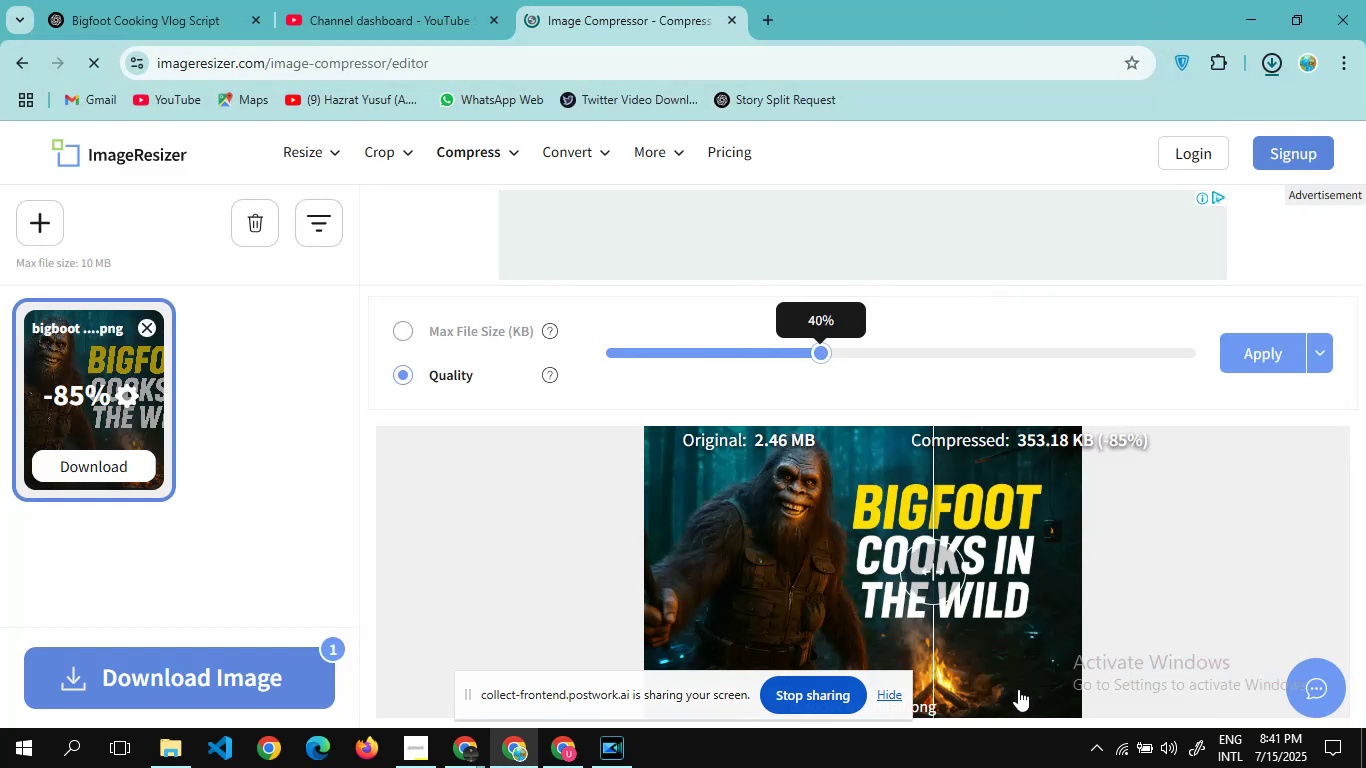 
left_click([324, 15])
 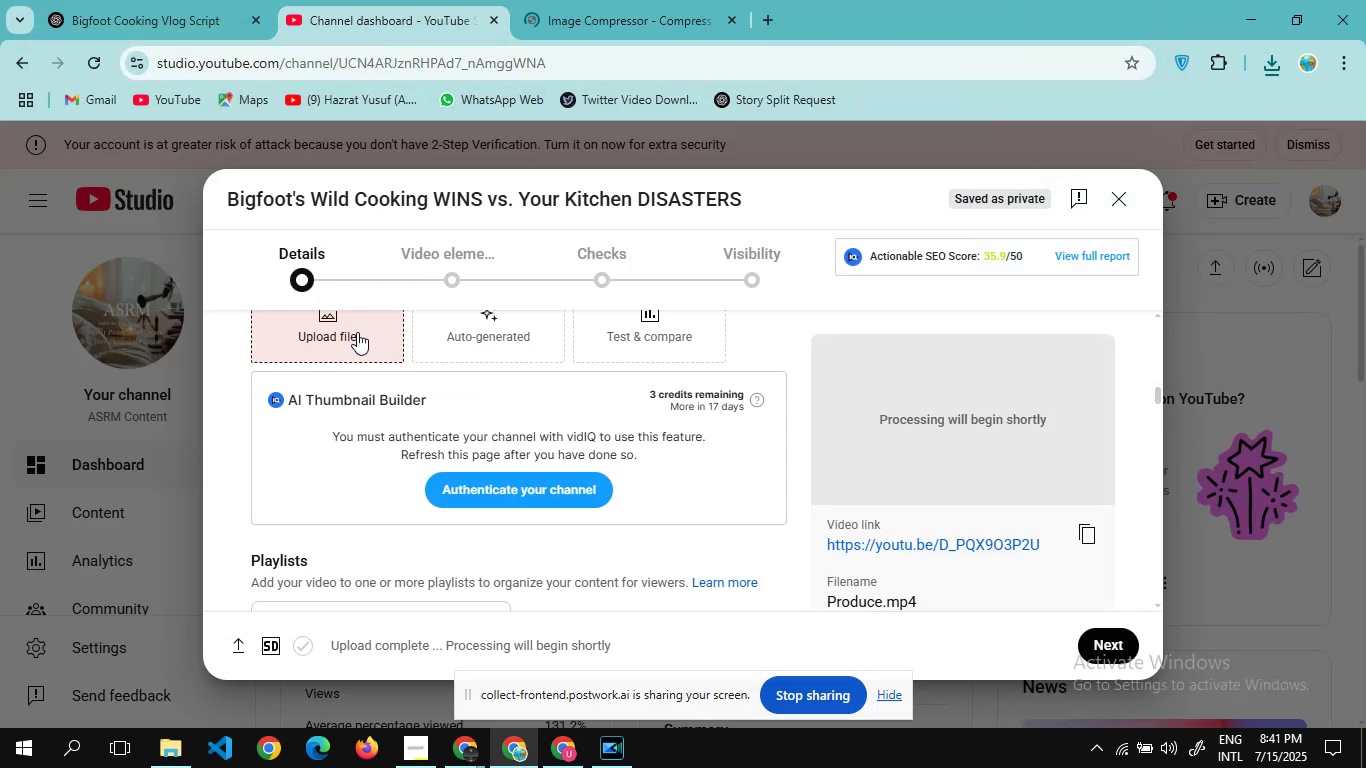 
left_click([352, 333])
 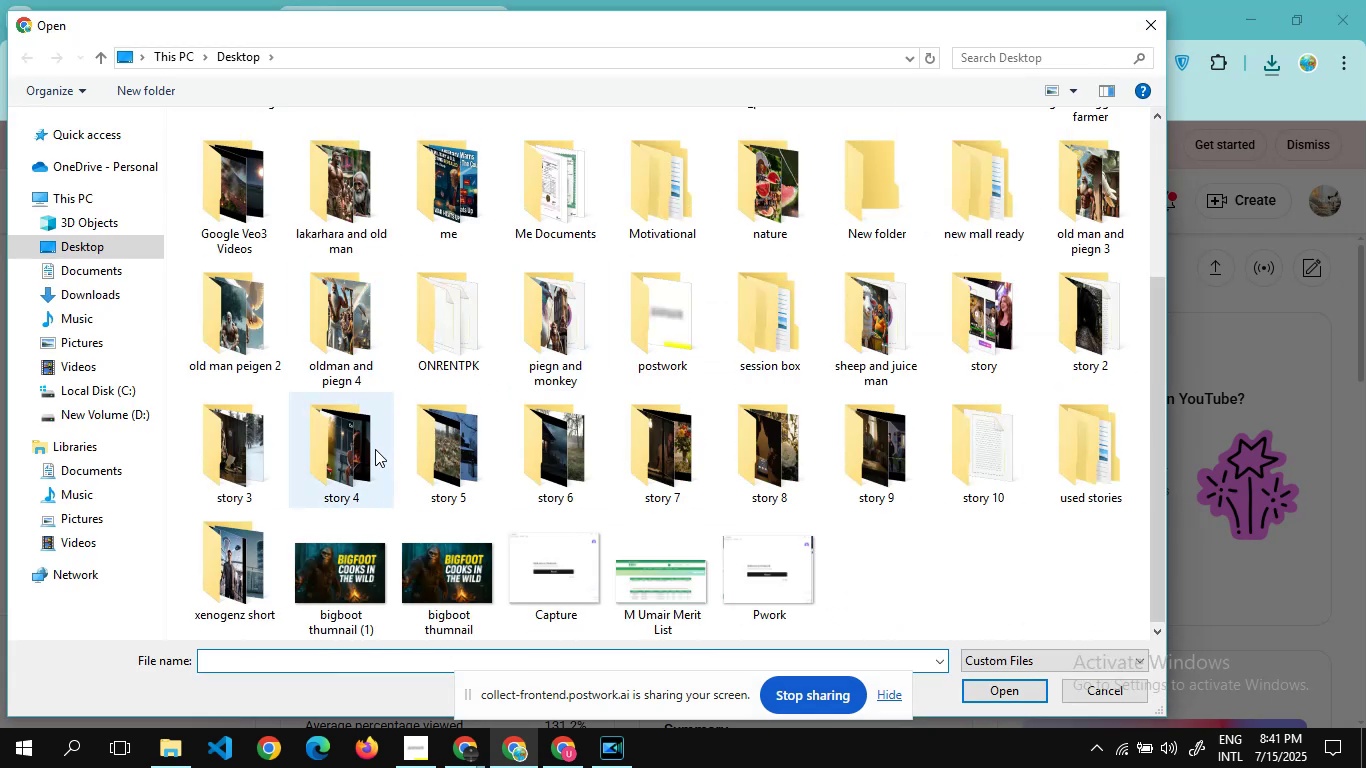 
left_click([348, 580])
 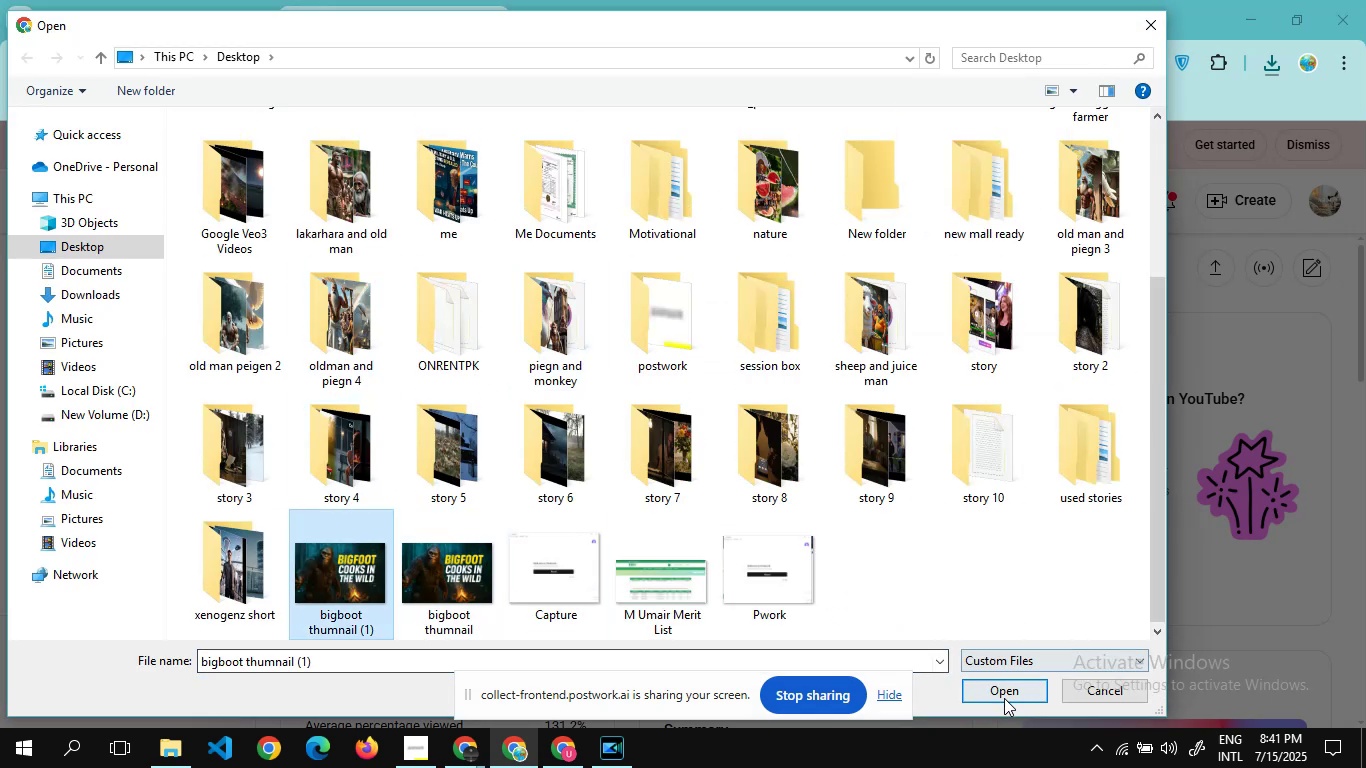 
left_click([1004, 699])
 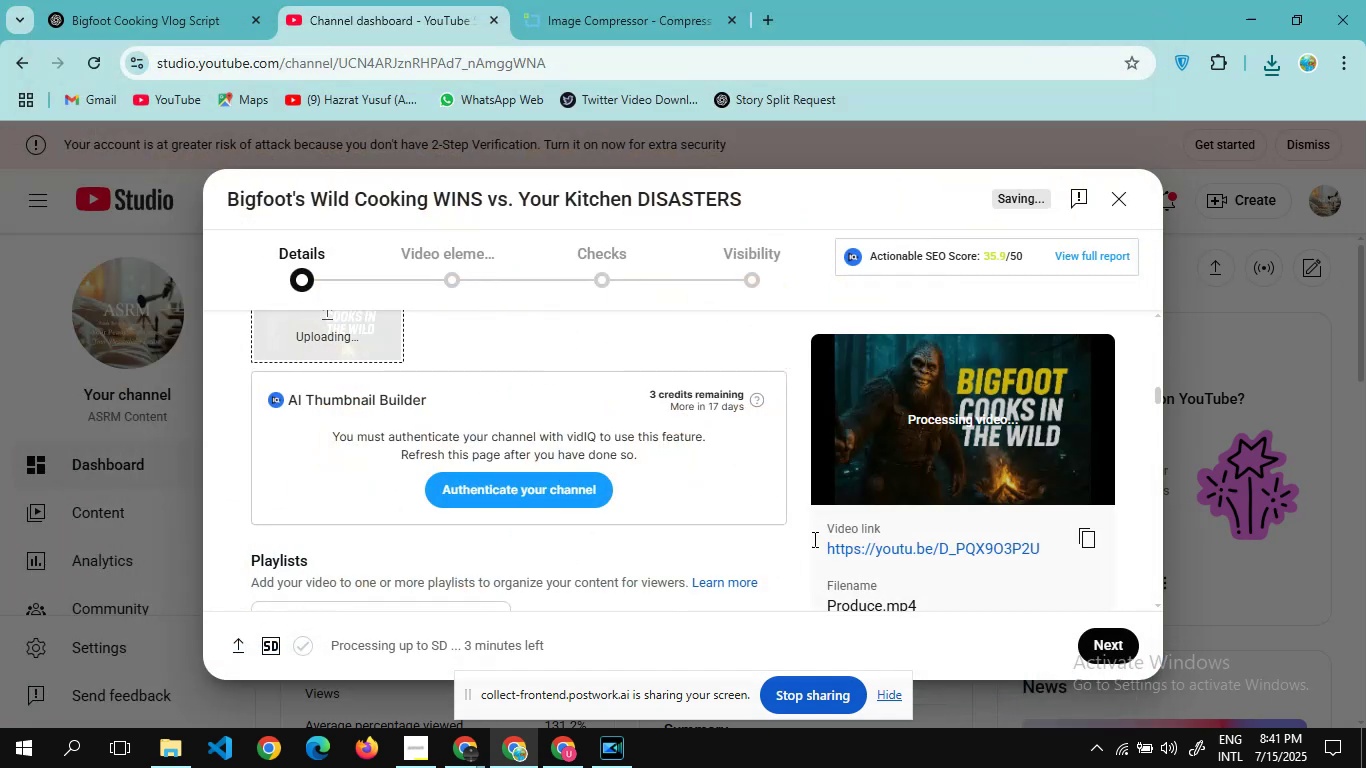 
scroll: coordinate [745, 460], scroll_direction: none, amount: 0.0
 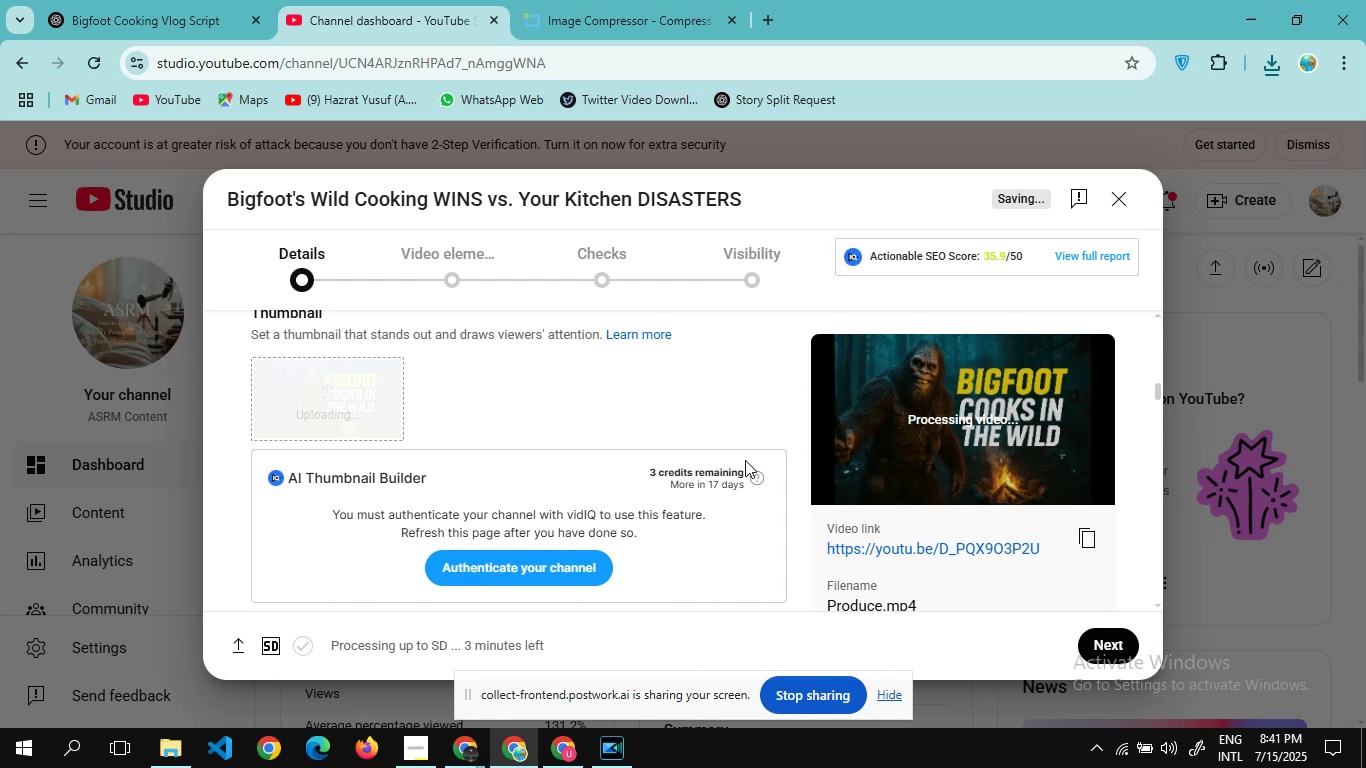 
wait(8.06)
 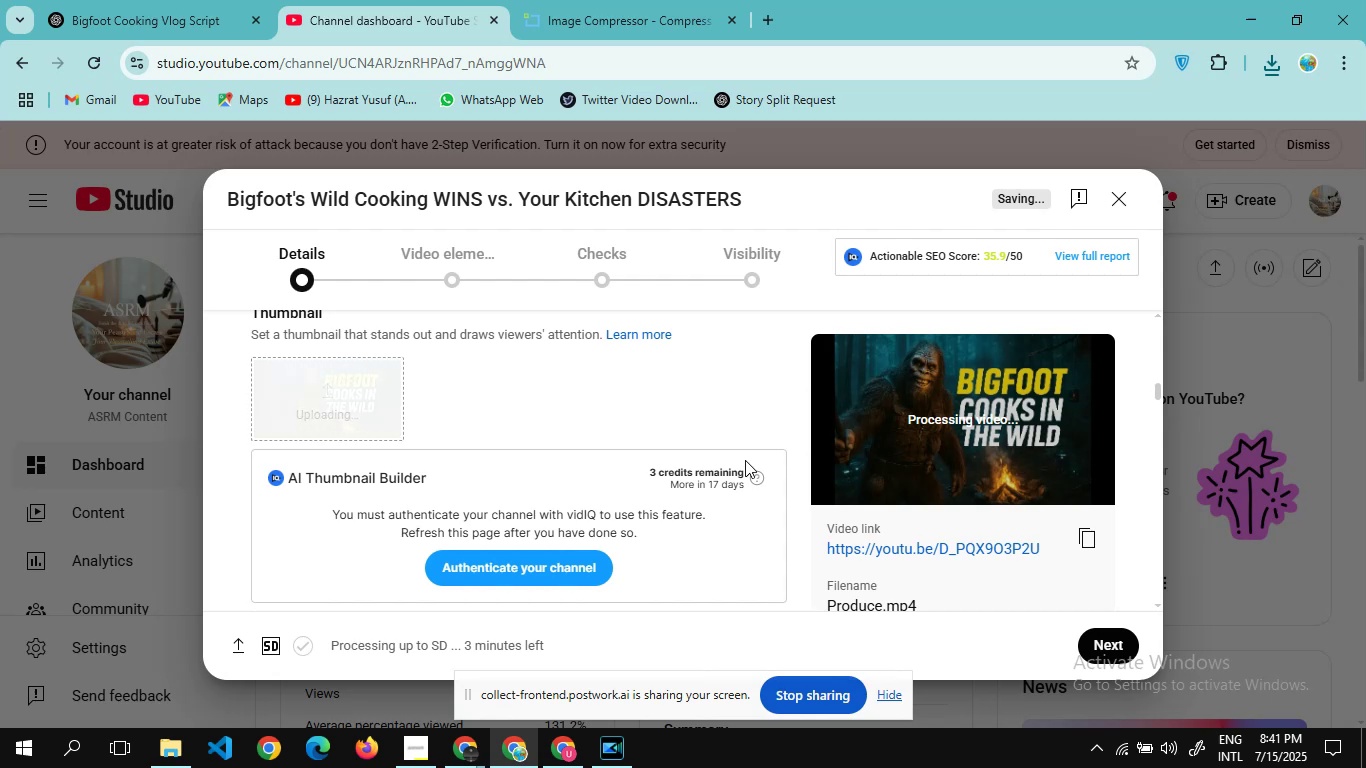 
scroll: coordinate [687, 481], scroll_direction: up, amount: 21.0
 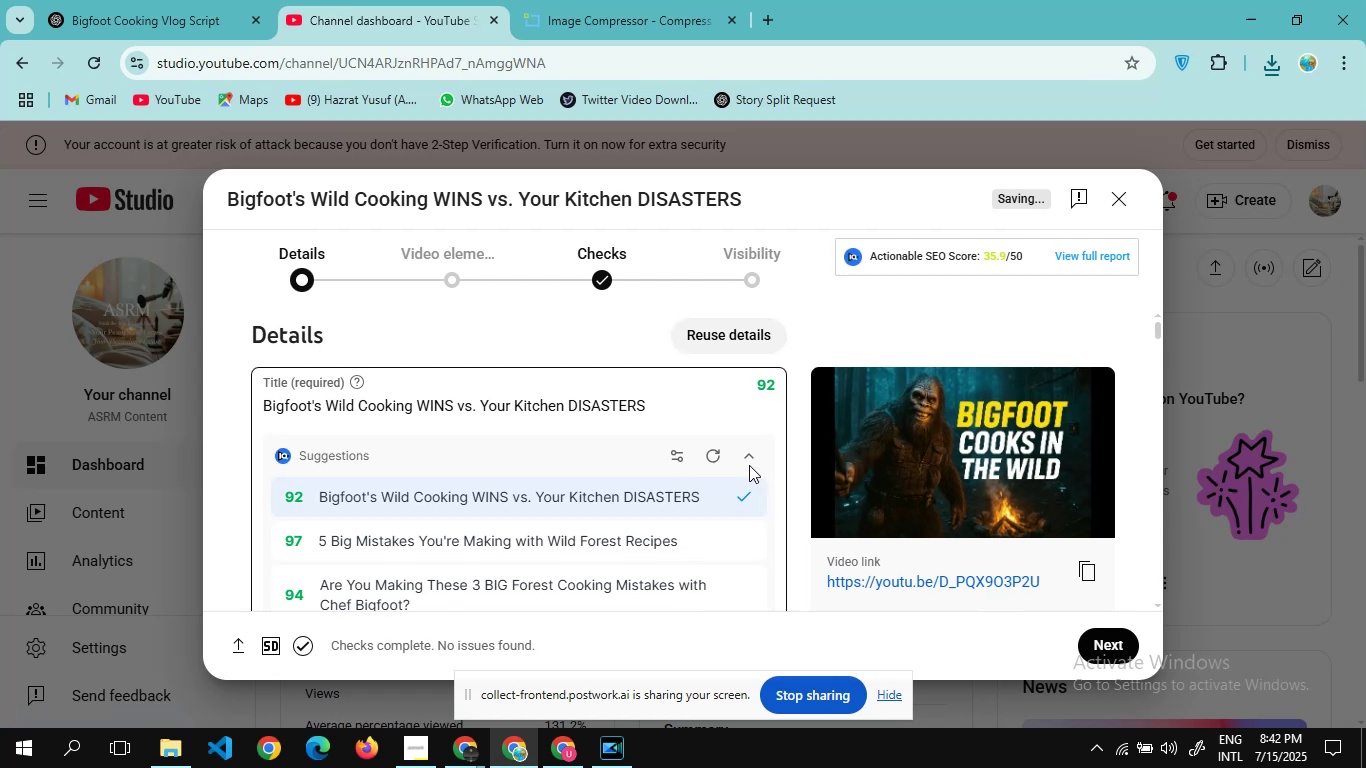 
left_click([749, 462])
 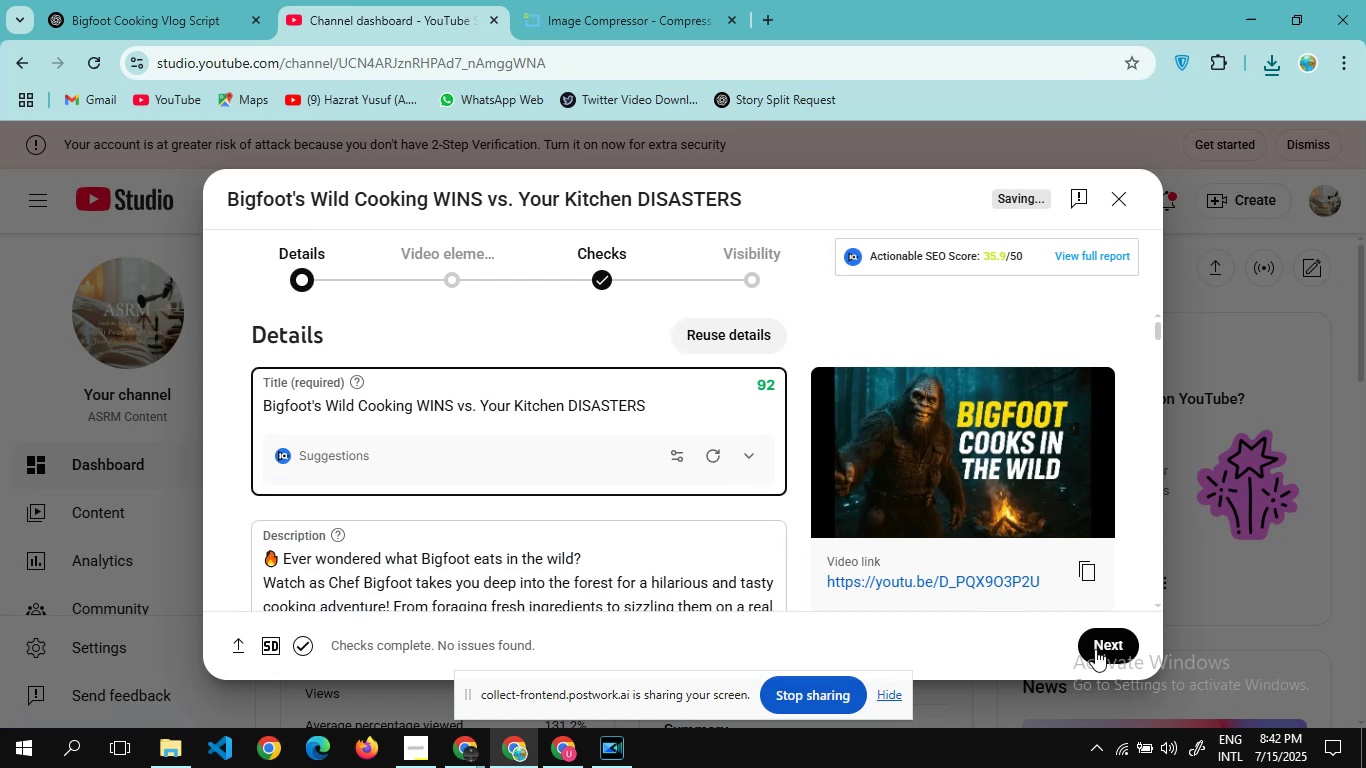 
left_click([1114, 656])
 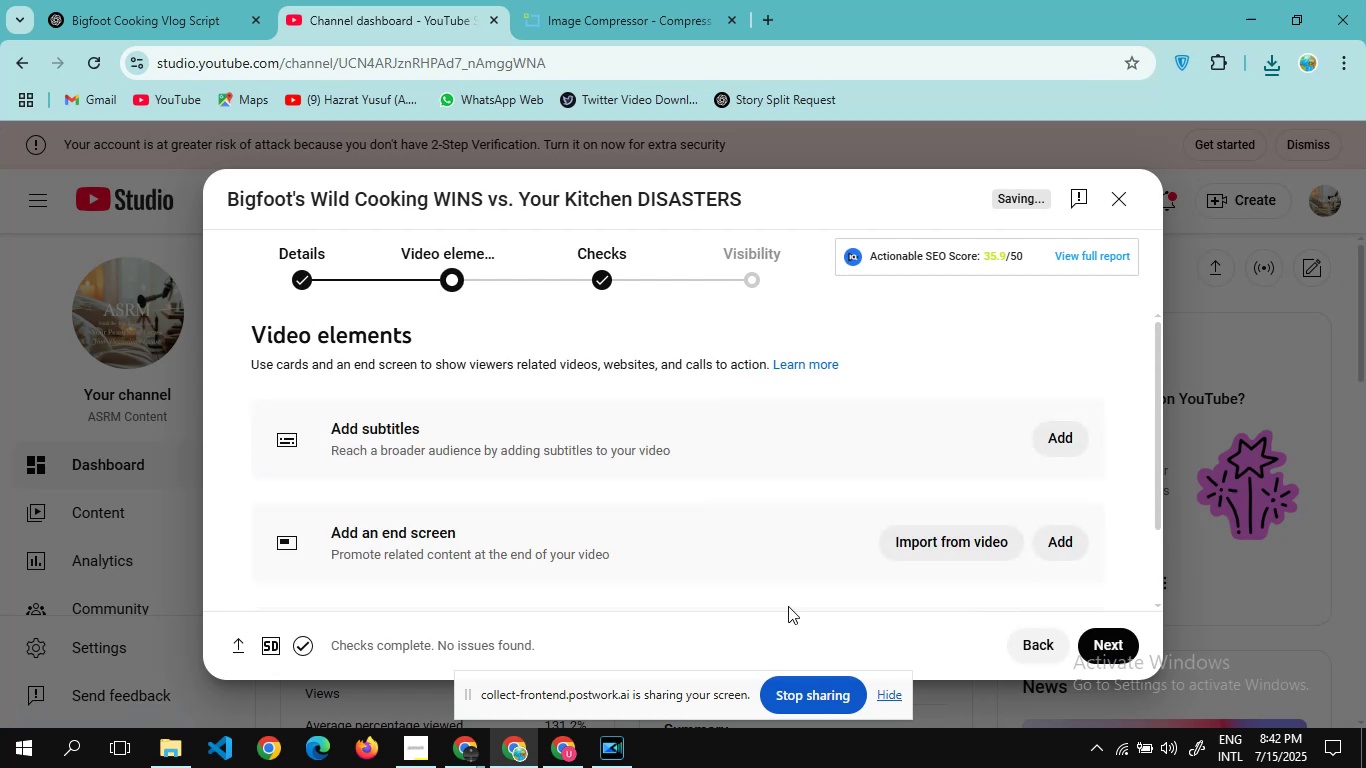 
scroll: coordinate [856, 461], scroll_direction: none, amount: 0.0
 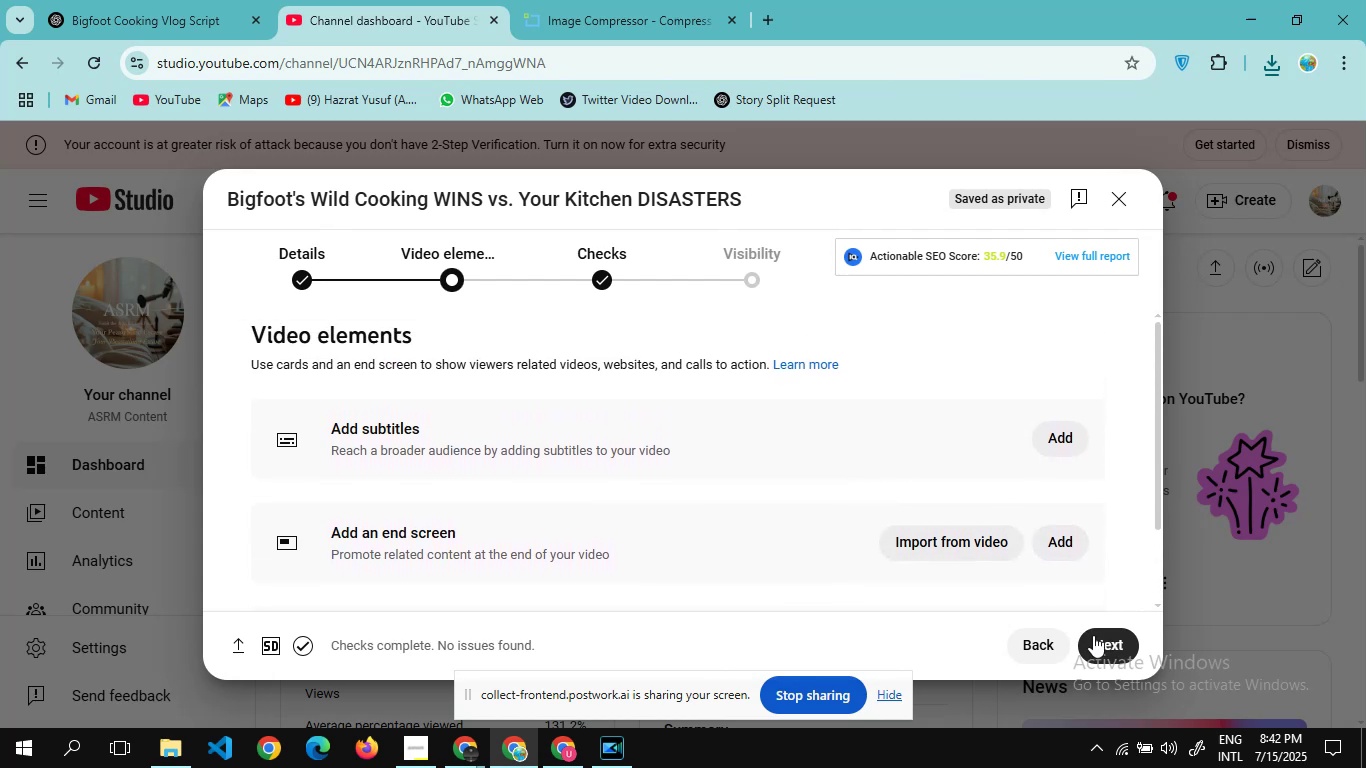 
left_click([1093, 635])
 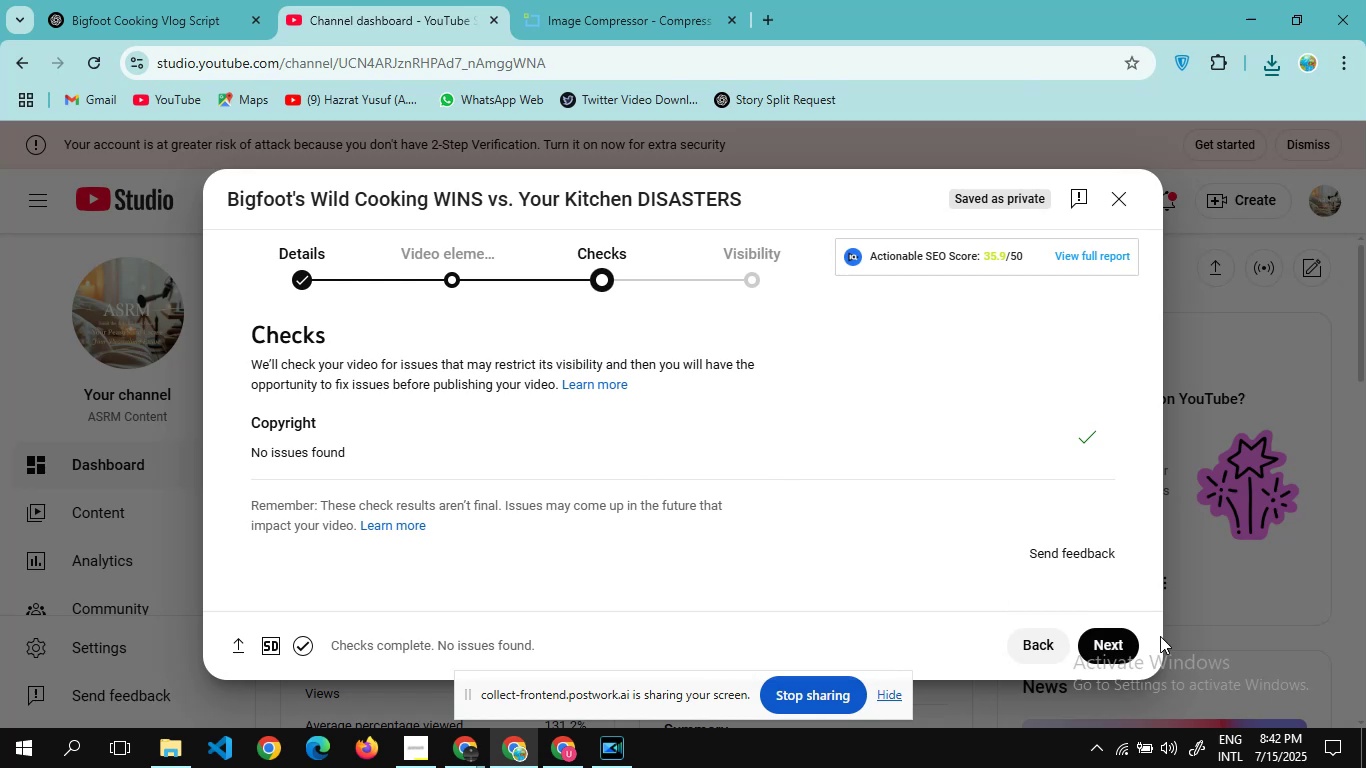 
wait(5.24)
 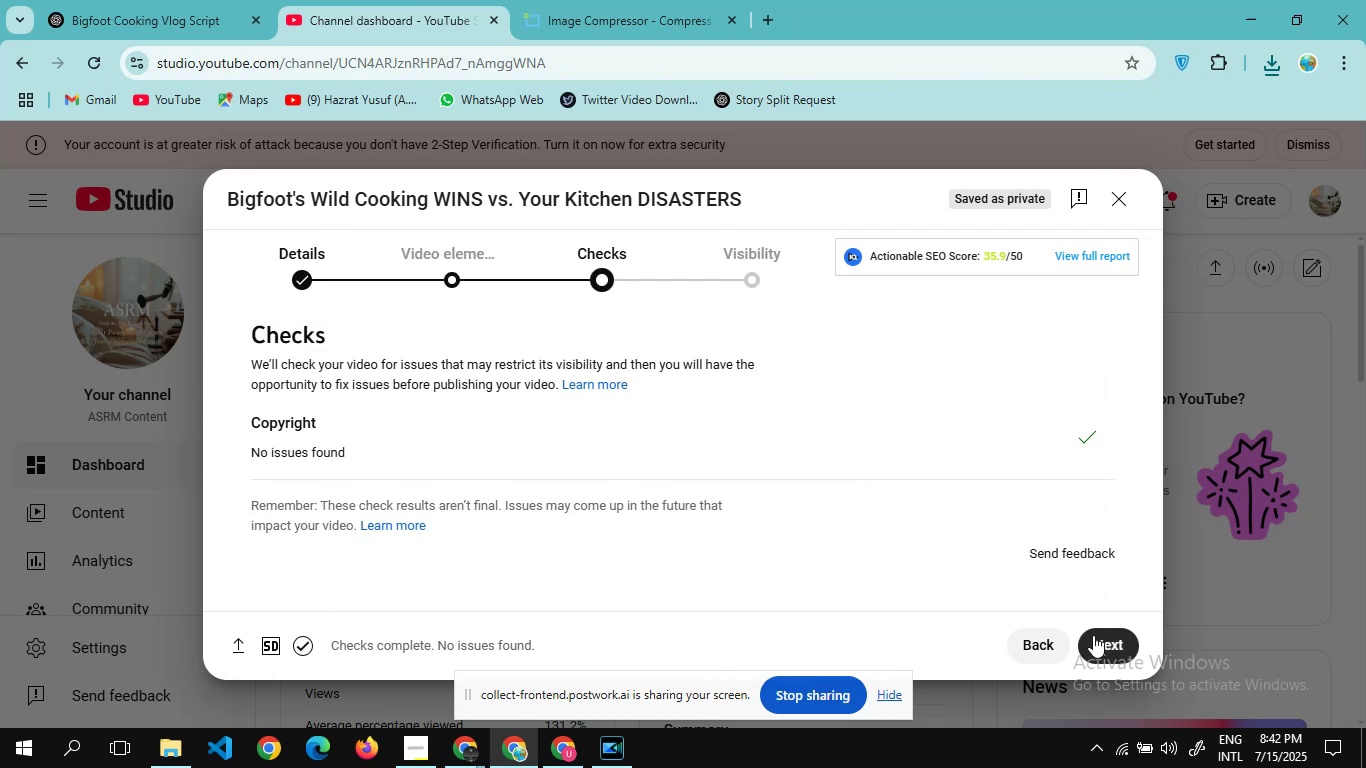 
left_click([1103, 642])
 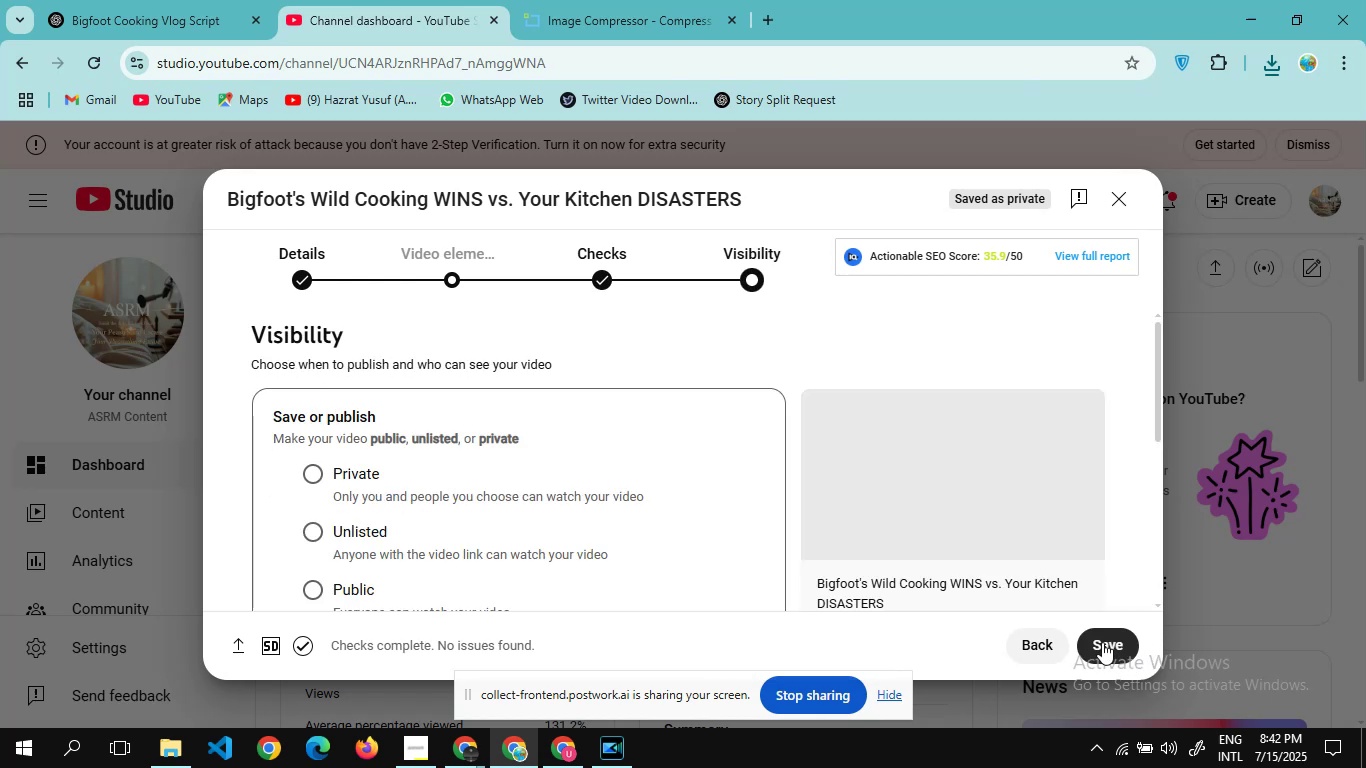 
scroll: coordinate [525, 549], scroll_direction: none, amount: 0.0
 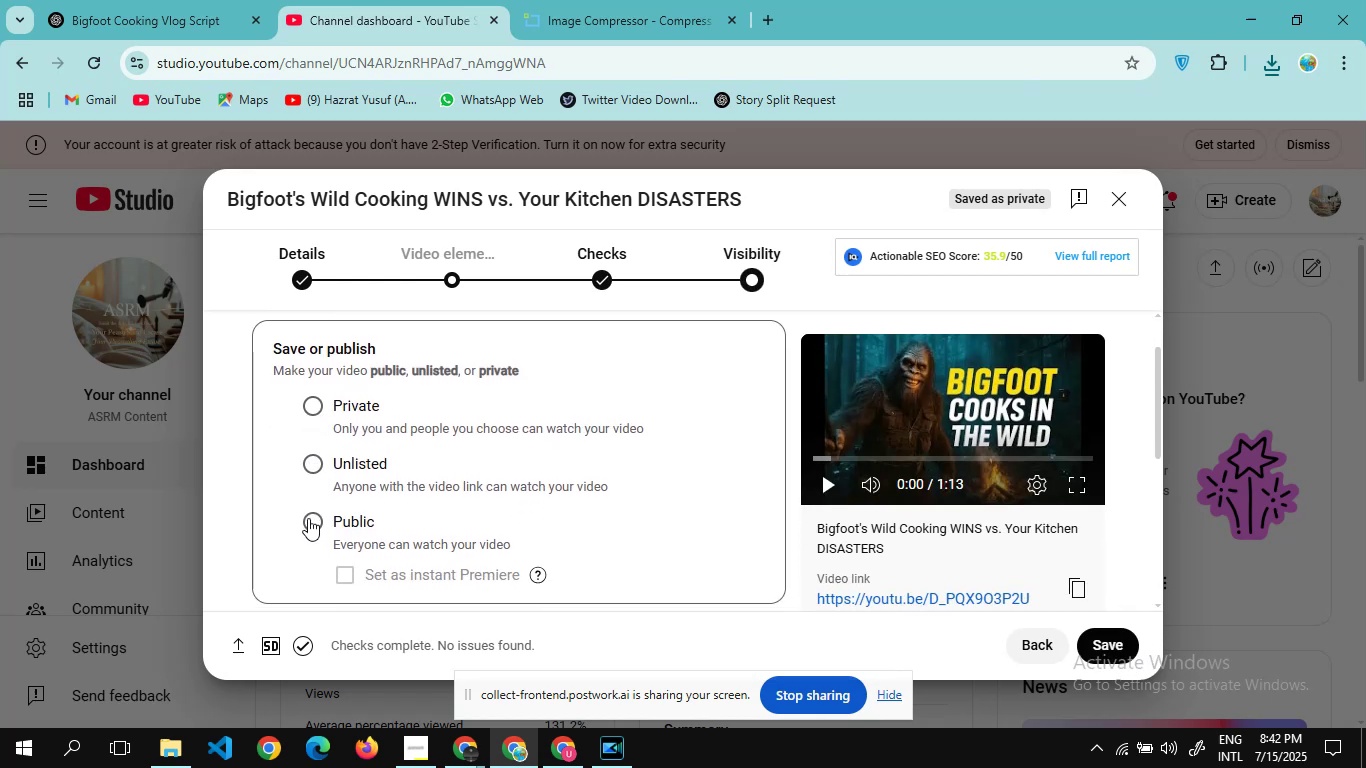 
wait(5.16)
 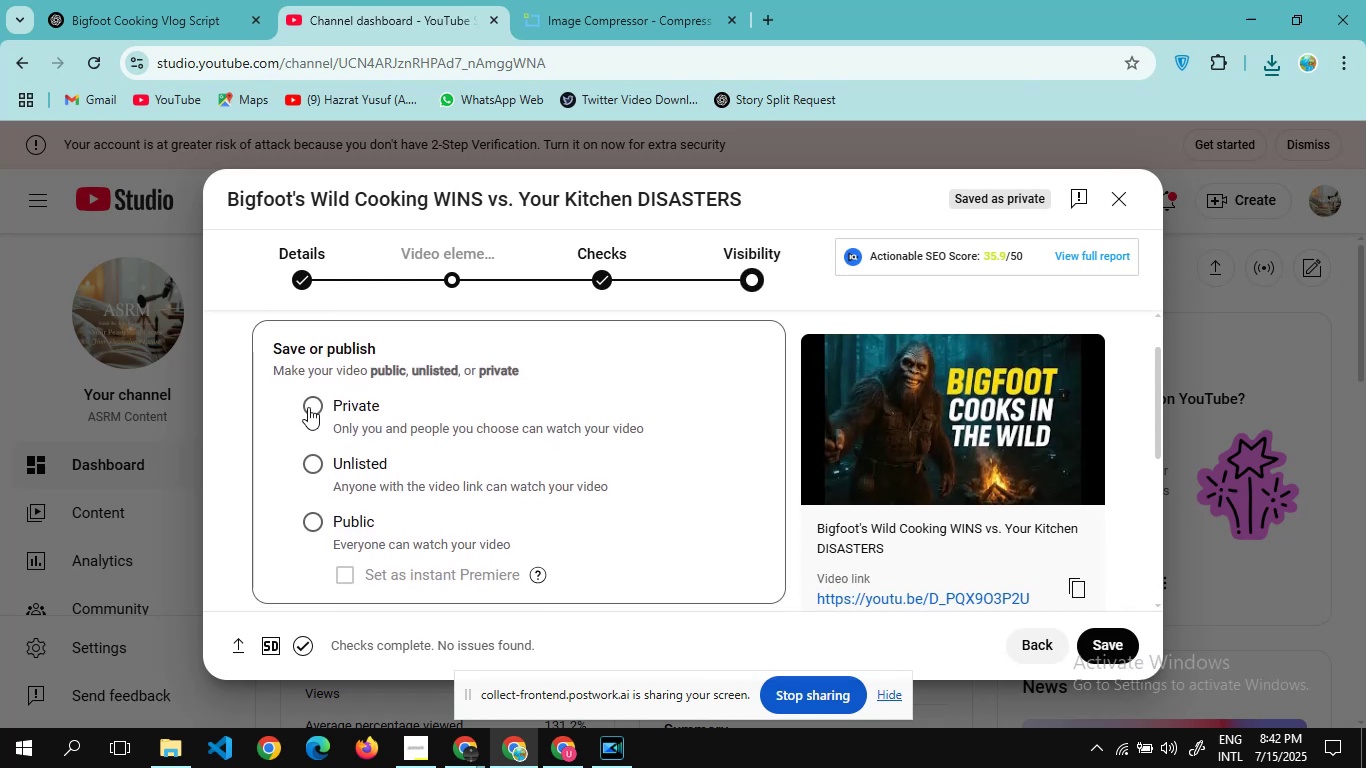 
left_click([308, 466])
 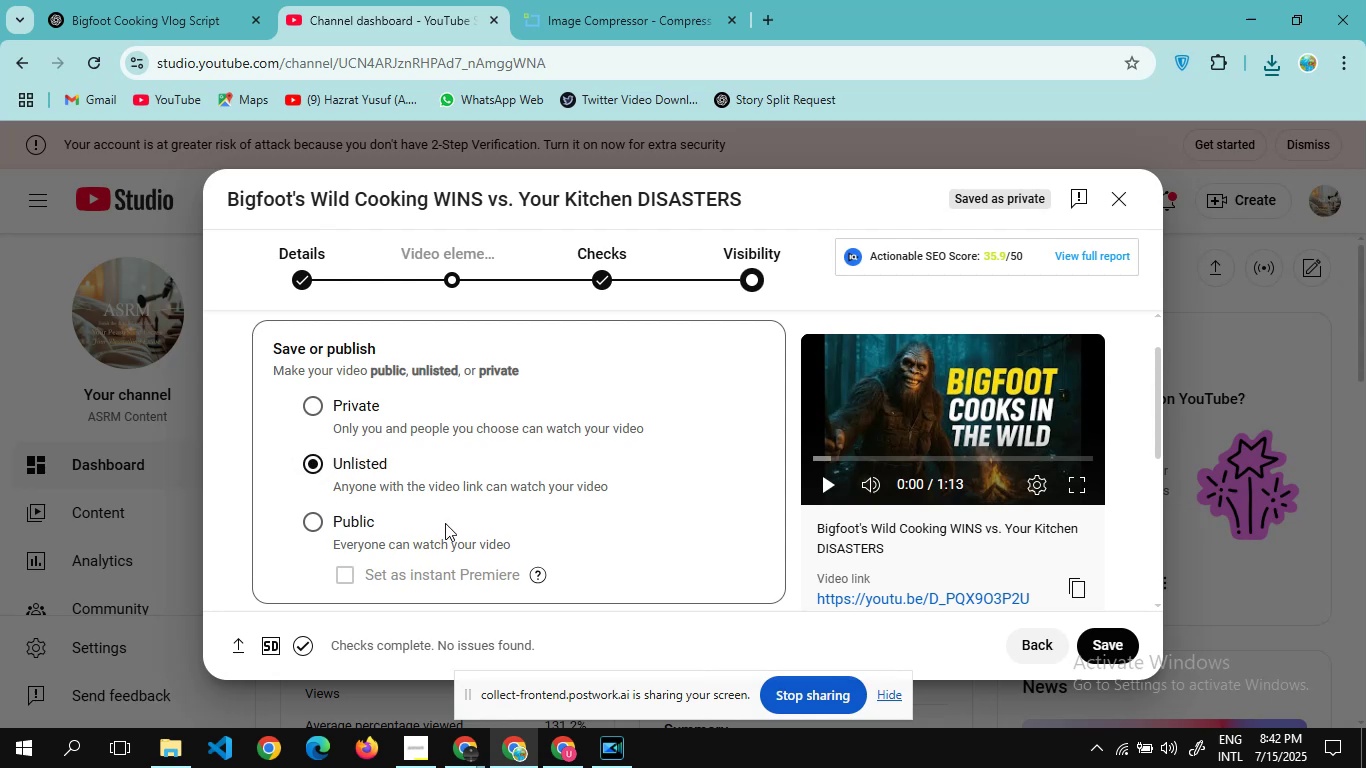 
scroll: coordinate [445, 523], scroll_direction: down, amount: 2.0
 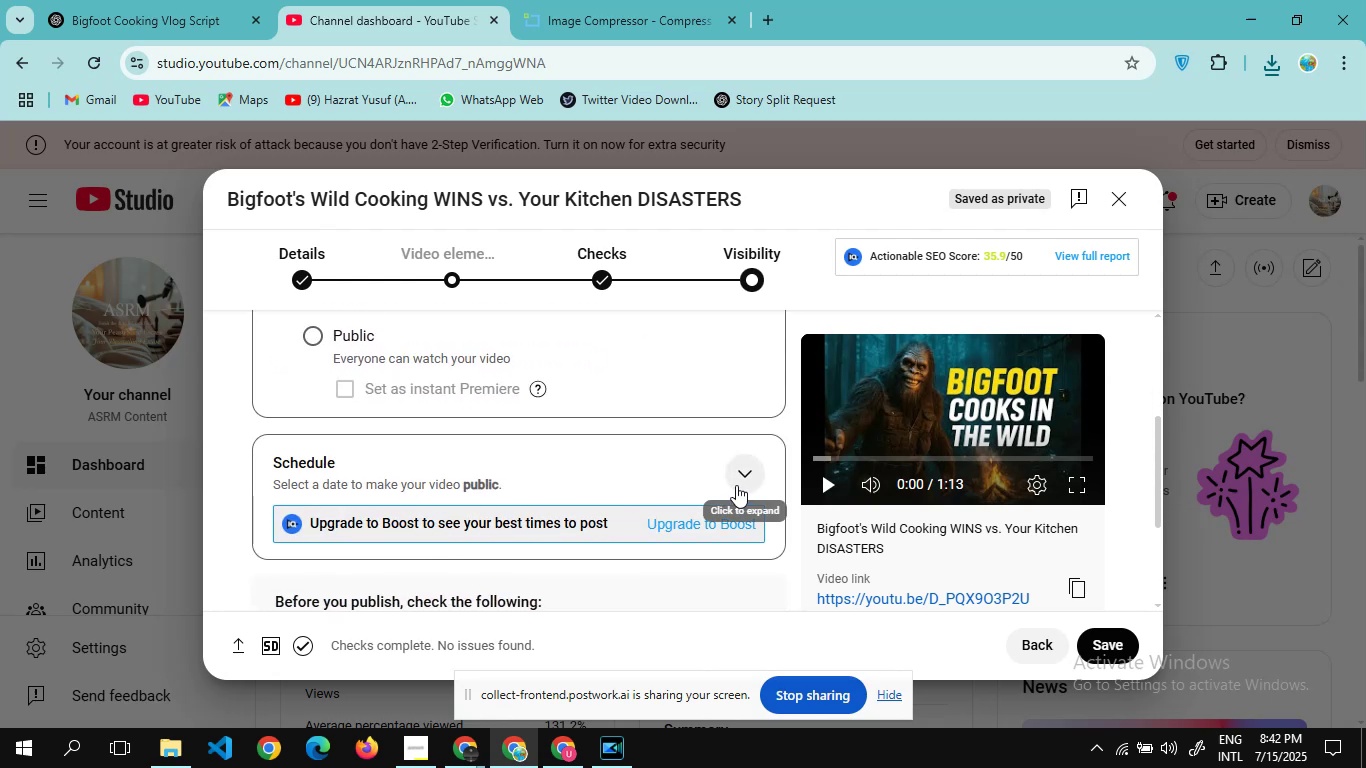 
left_click([737, 479])
 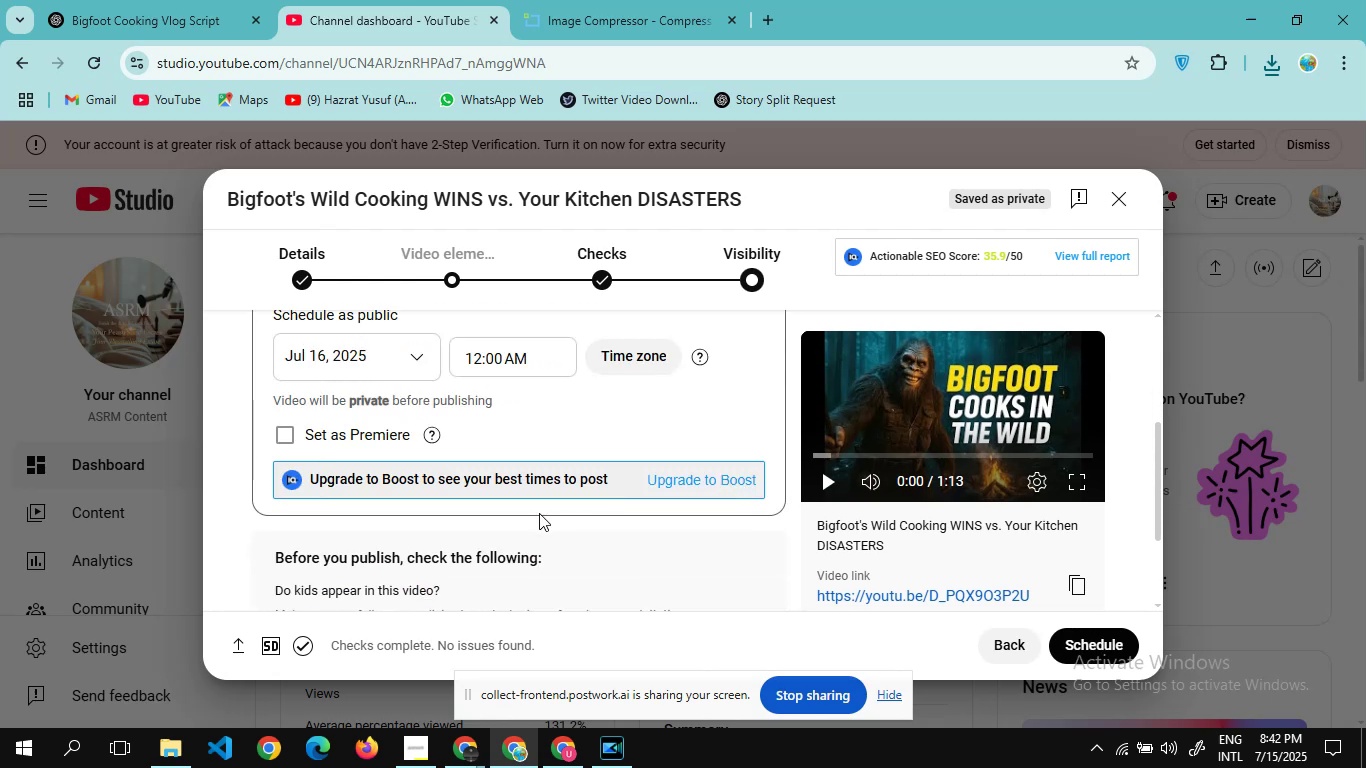 
scroll: coordinate [539, 513], scroll_direction: none, amount: 0.0
 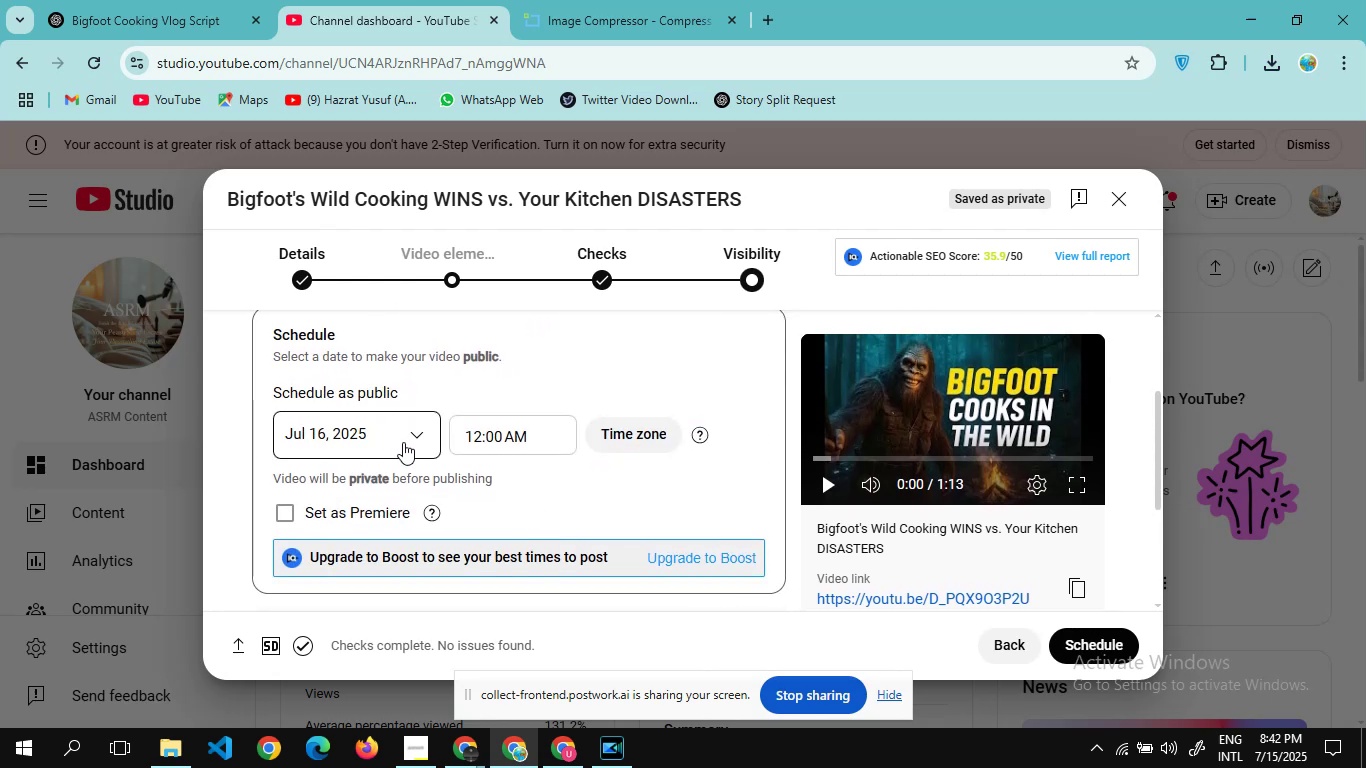 
left_click([403, 442])
 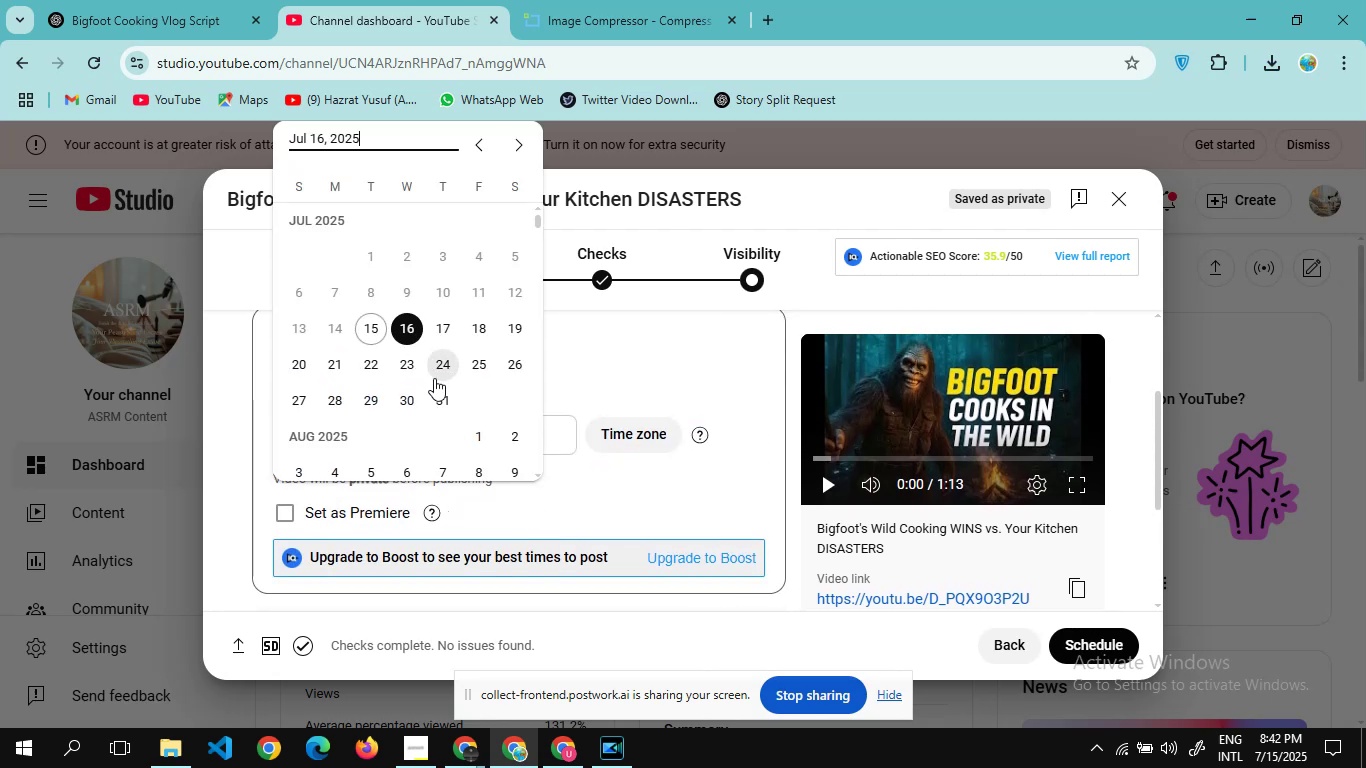 
left_click([436, 396])
 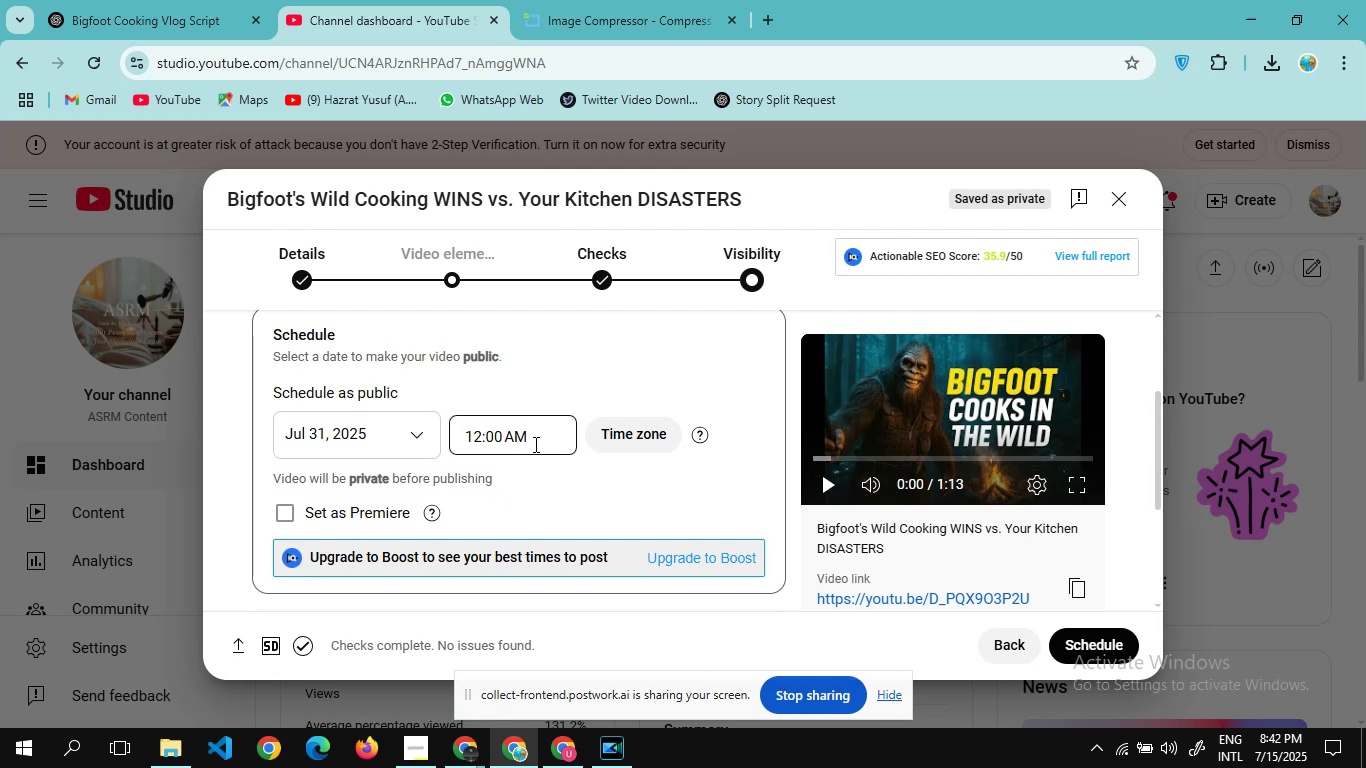 
left_click([534, 444])
 